 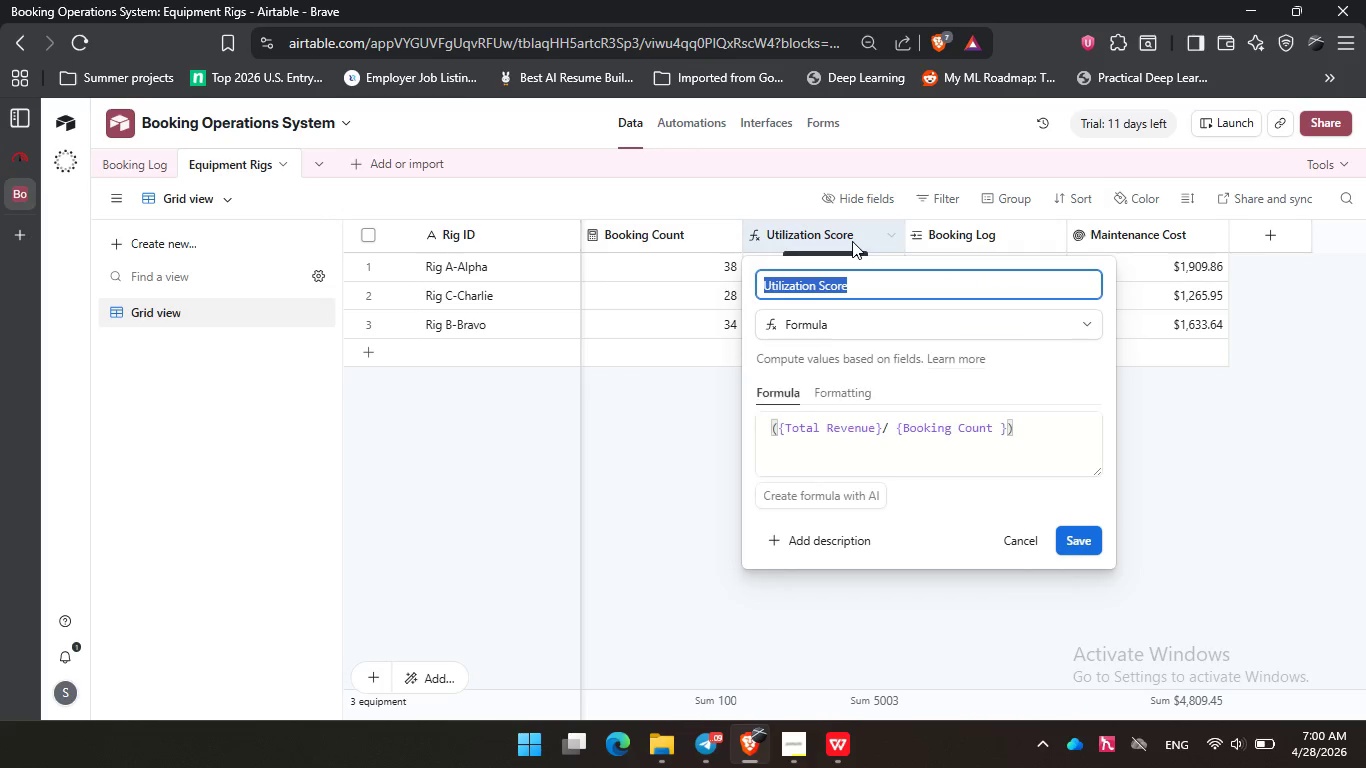 
left_click([1046, 435])
 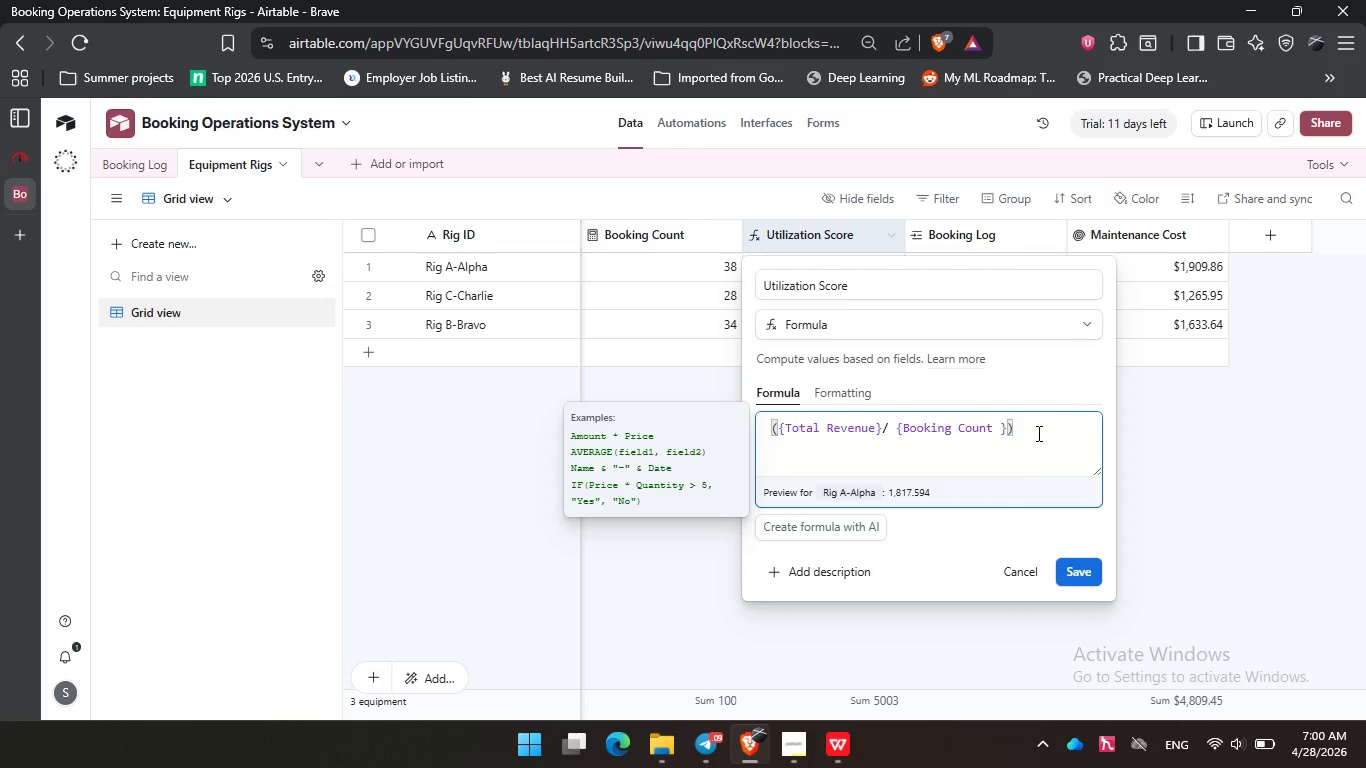 
wait(16.45)
 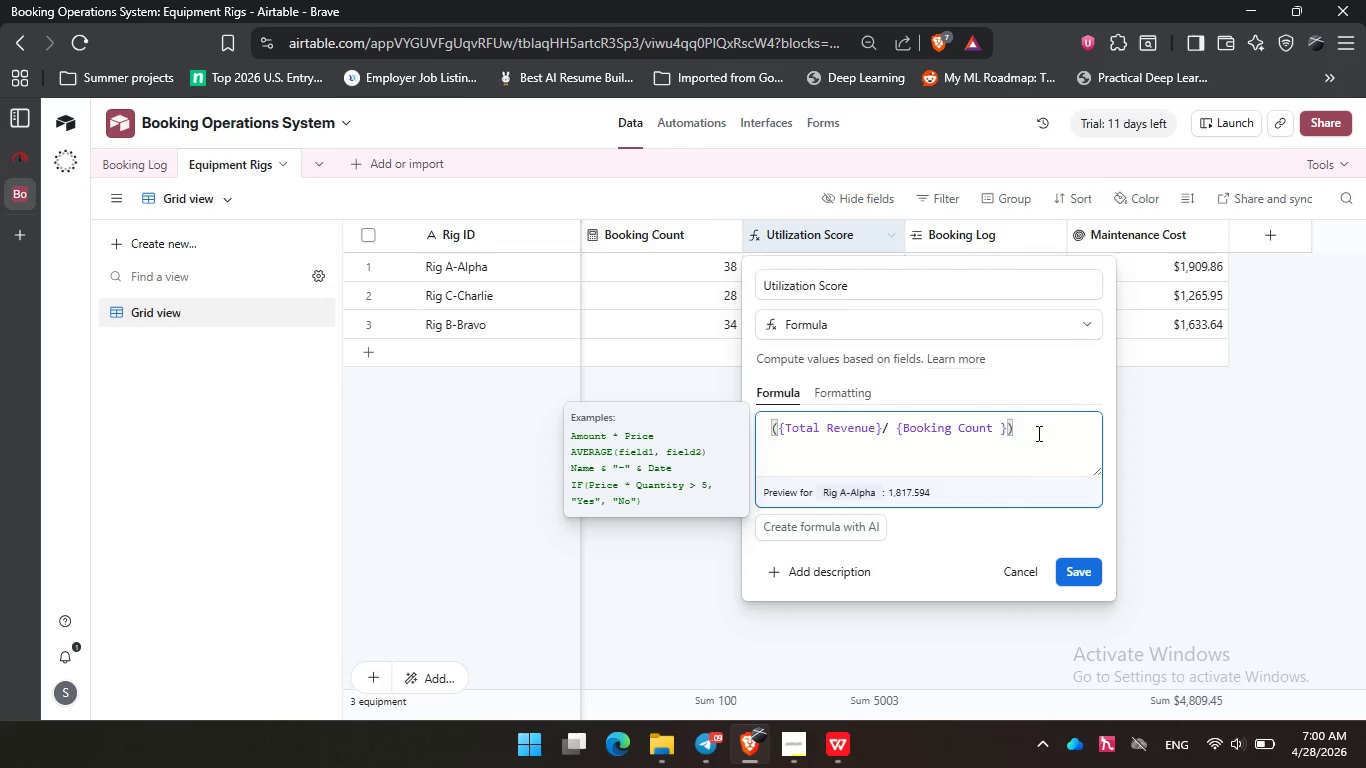 
left_click([1015, 569])
 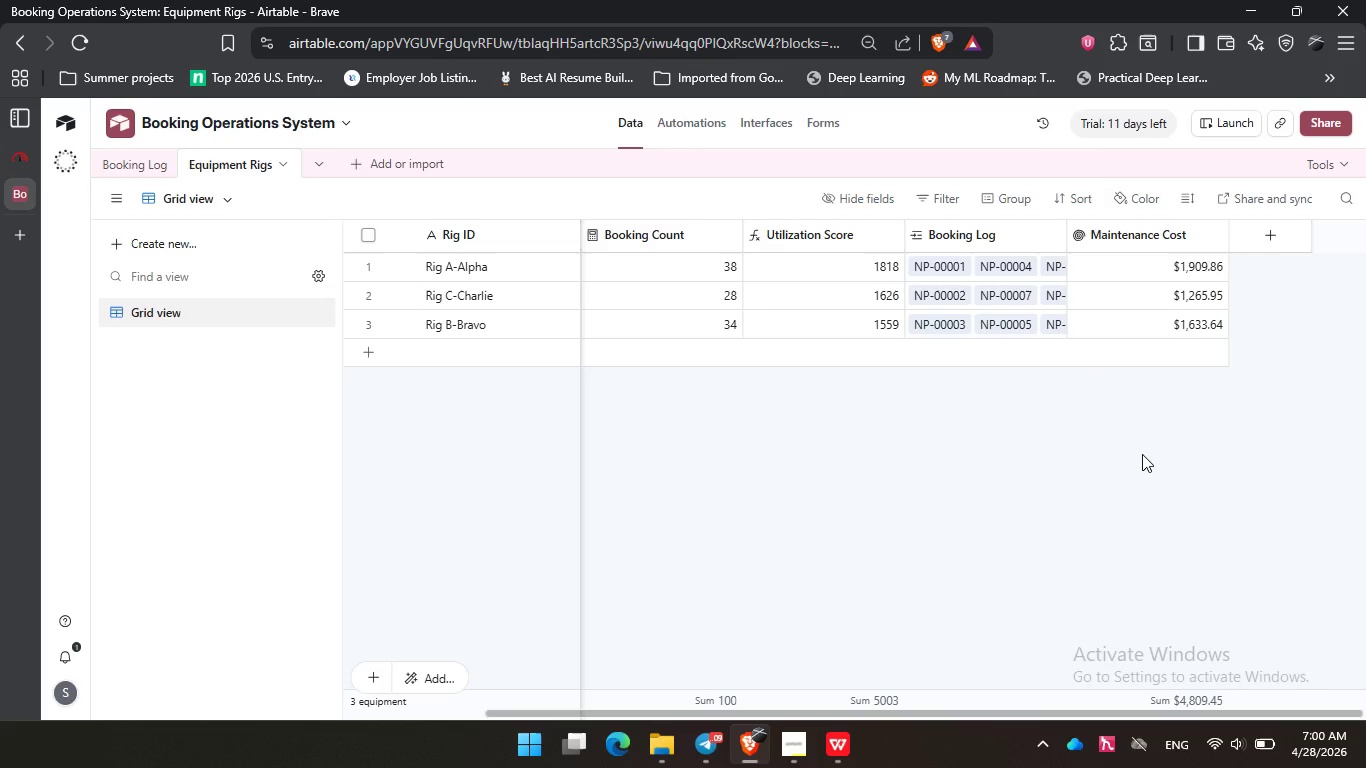 
wait(11.74)
 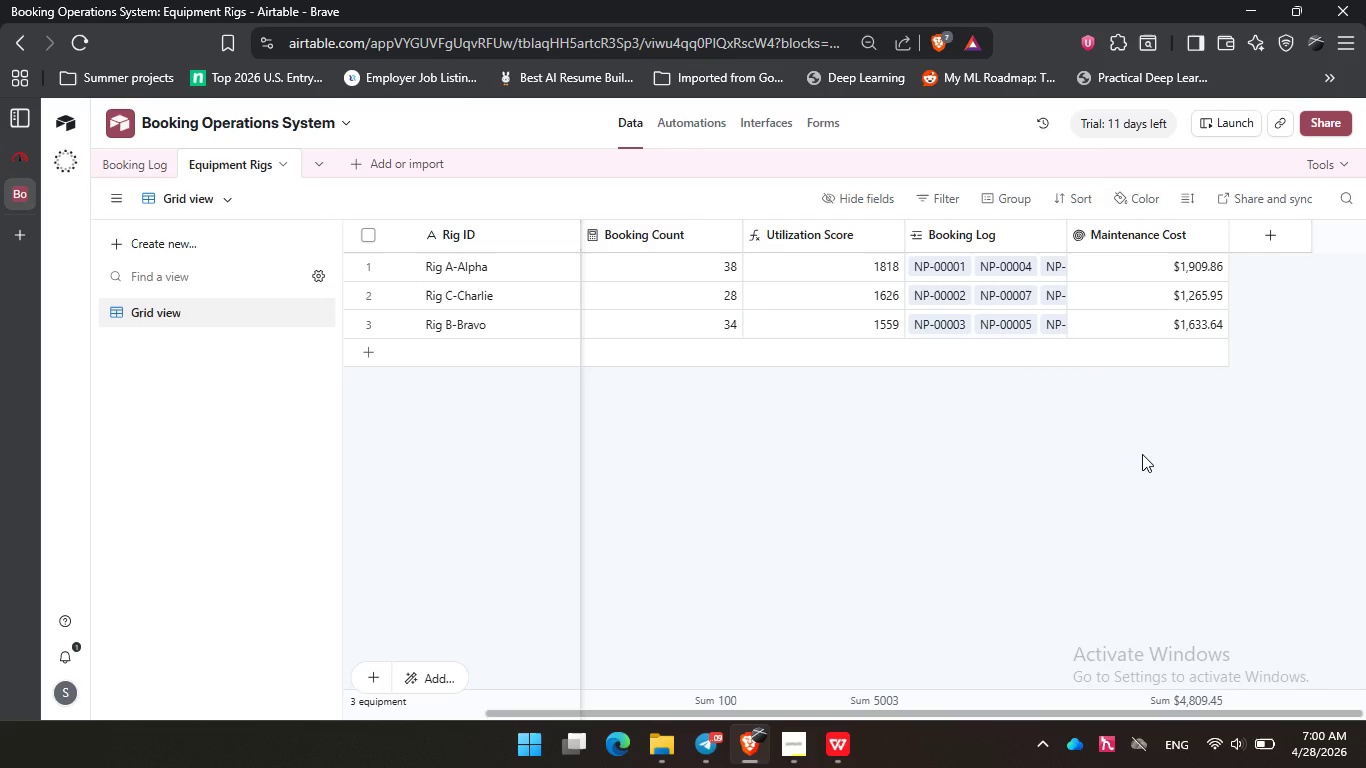 
left_click_drag(start_coordinate=[1109, 712], to_coordinate=[898, 694])
 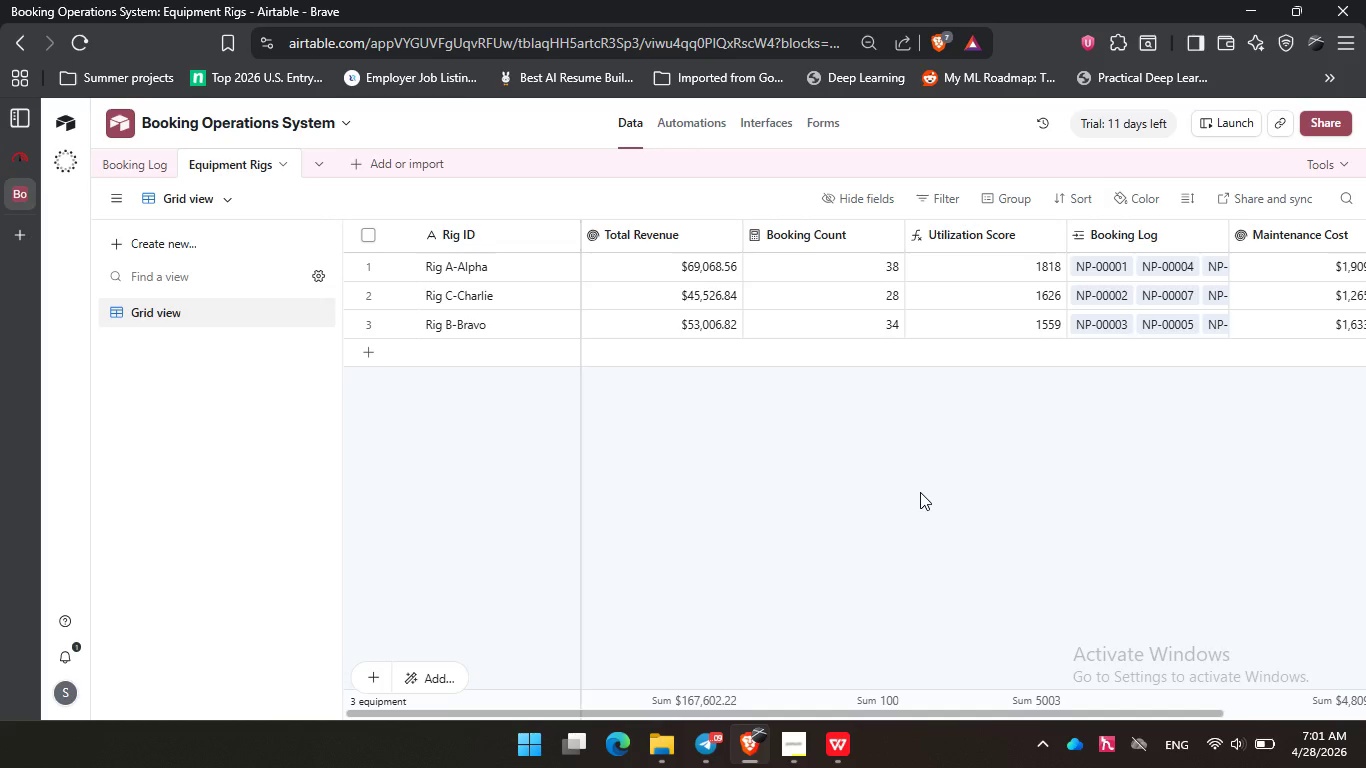 
wait(17.91)
 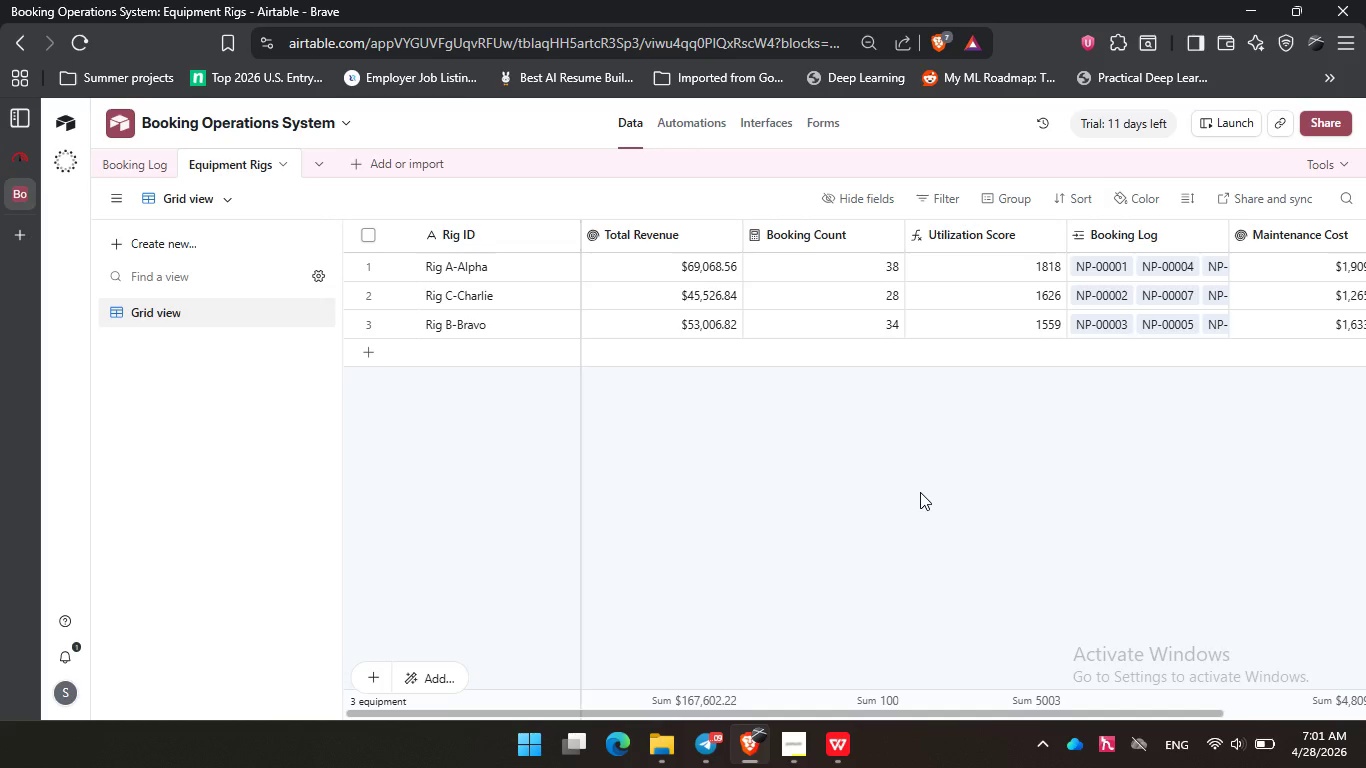 
left_click_drag(start_coordinate=[951, 714], to_coordinate=[1236, 728])
 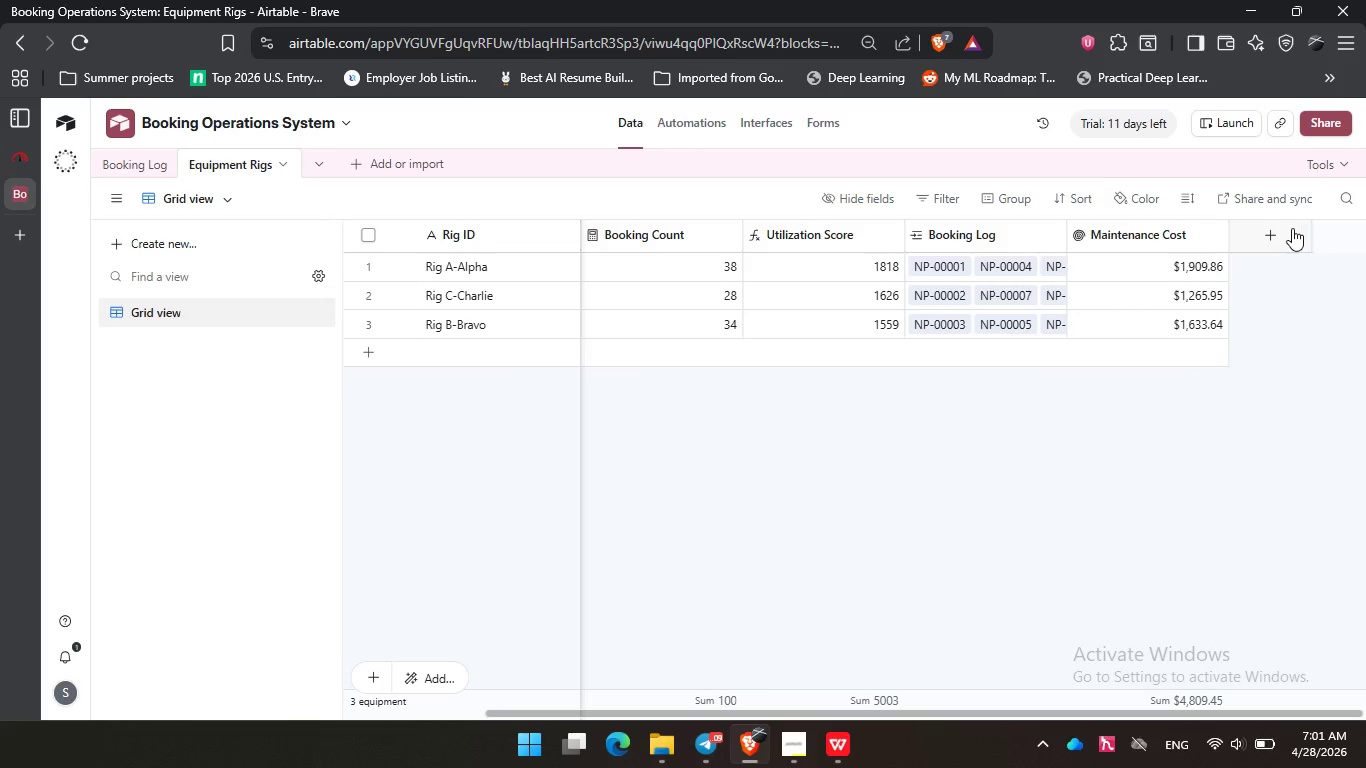 
left_click([1291, 228])
 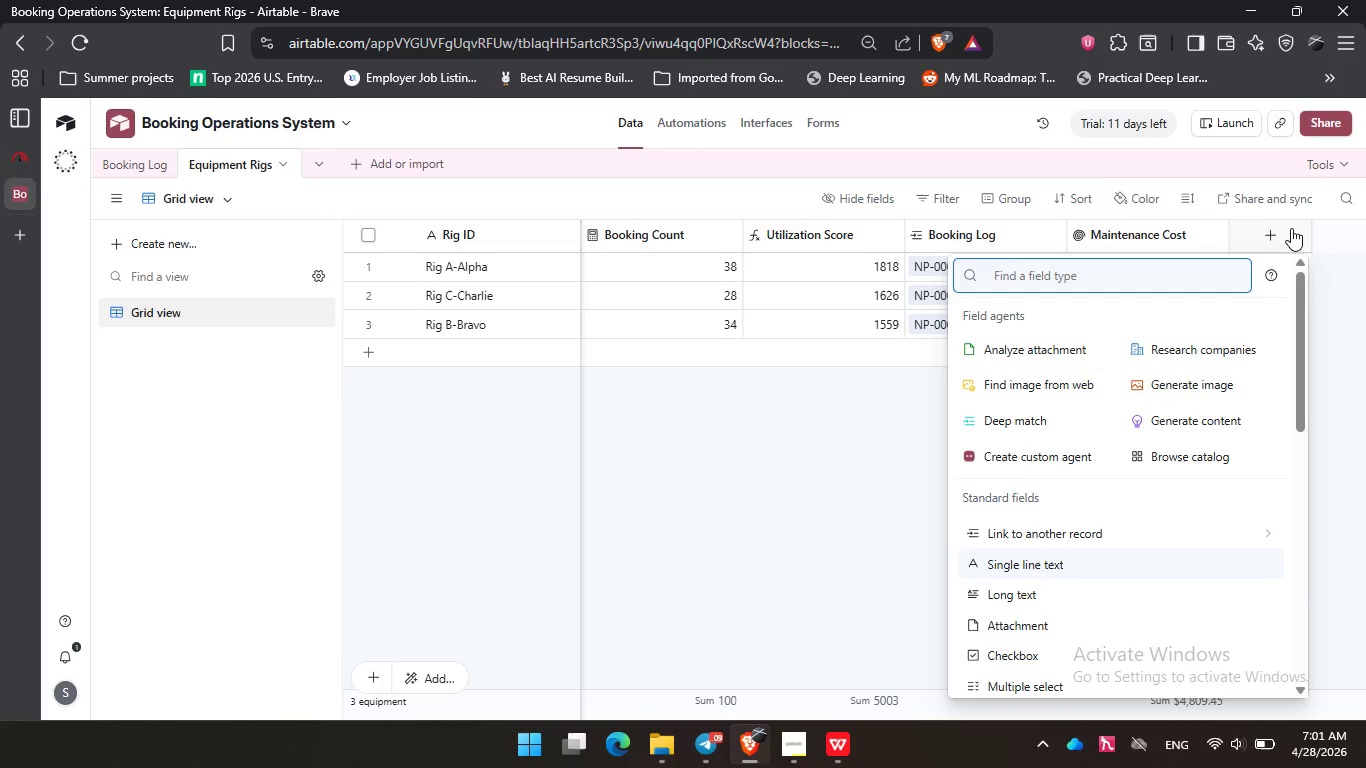 
type(for)
 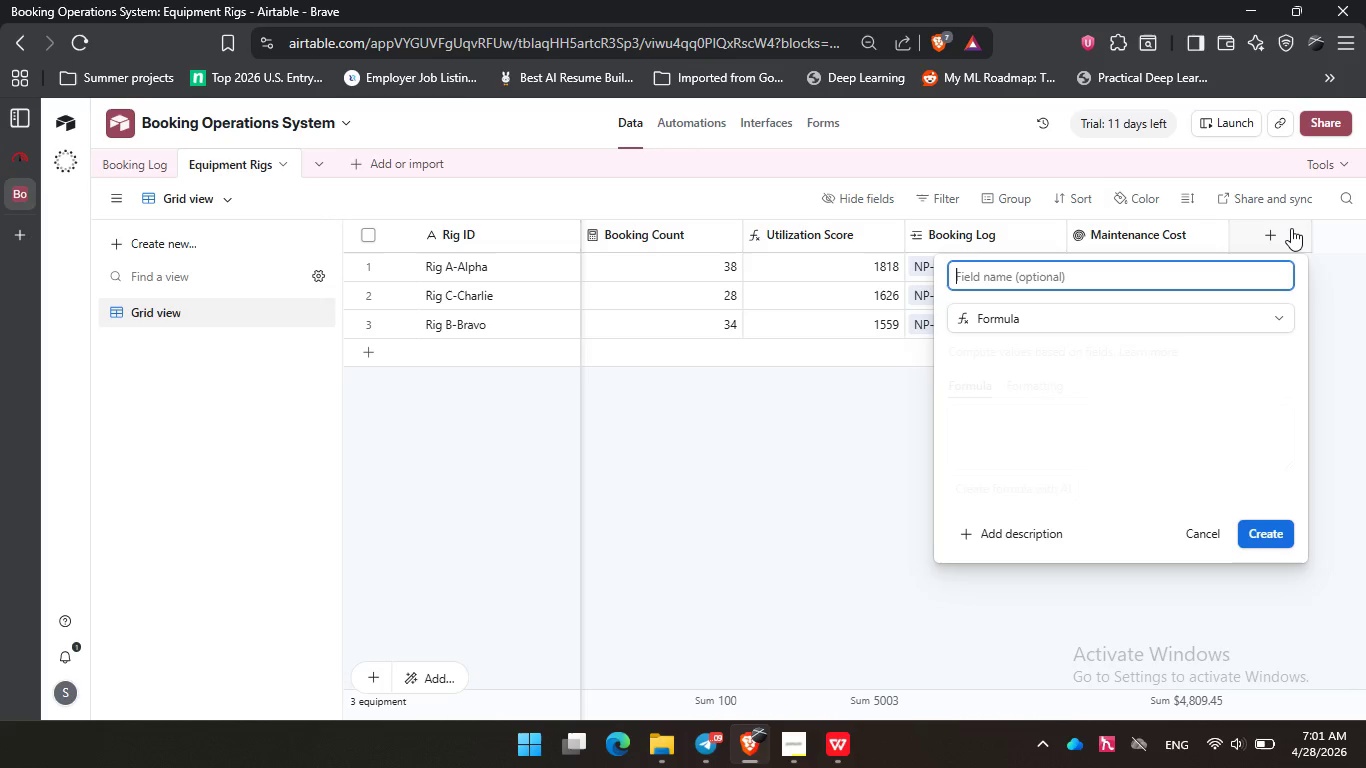 
key(Enter)
 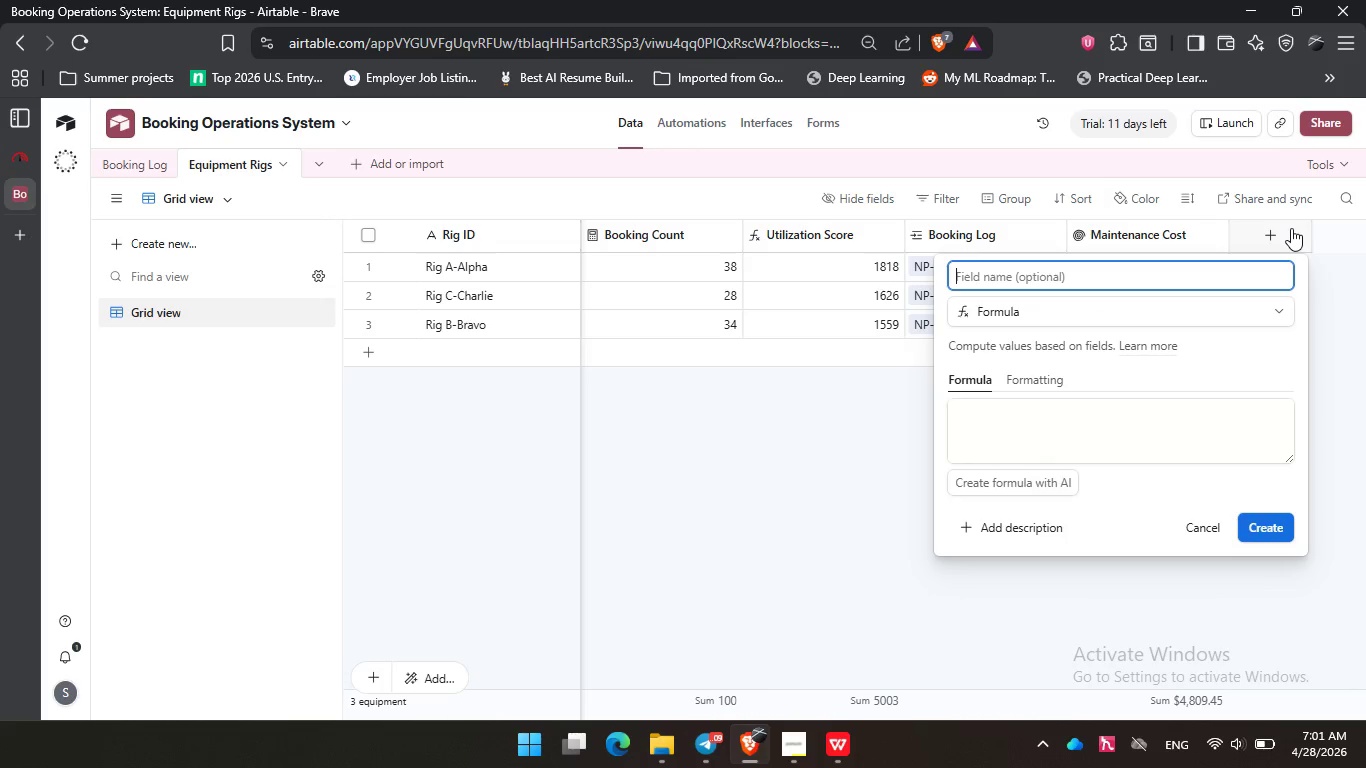 
type(Performance STat)
key(Backspace)
key(Backspace)
key(Backspace)
type(tatus Flag)
 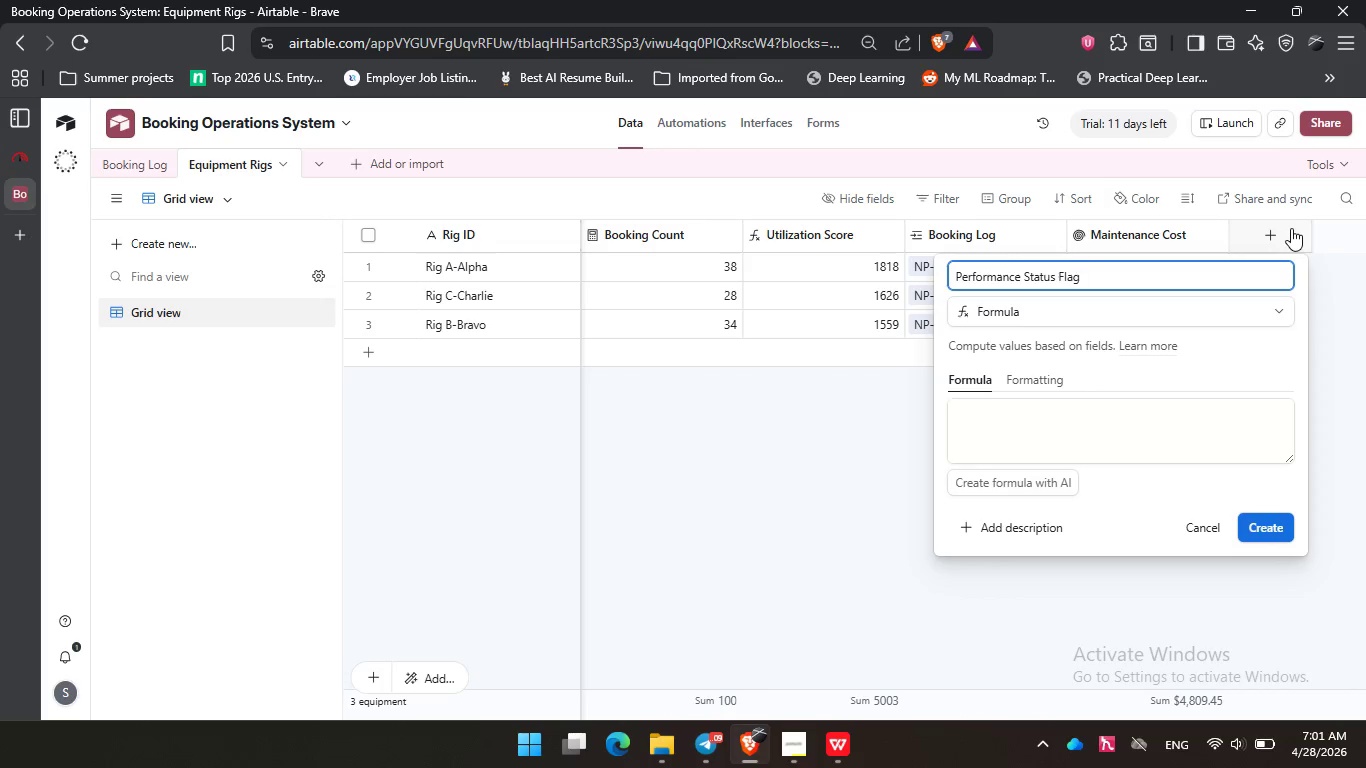 
left_click([1086, 423])
 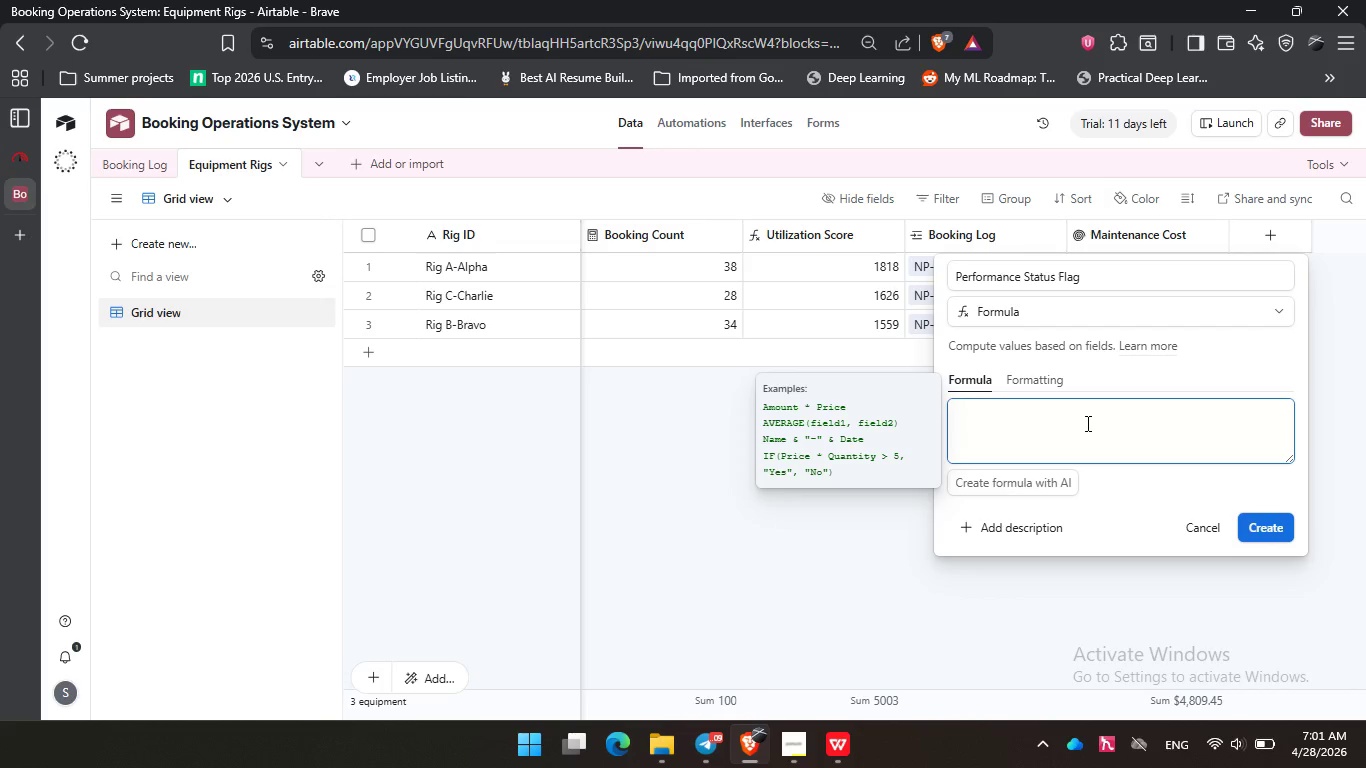 
type(if)
 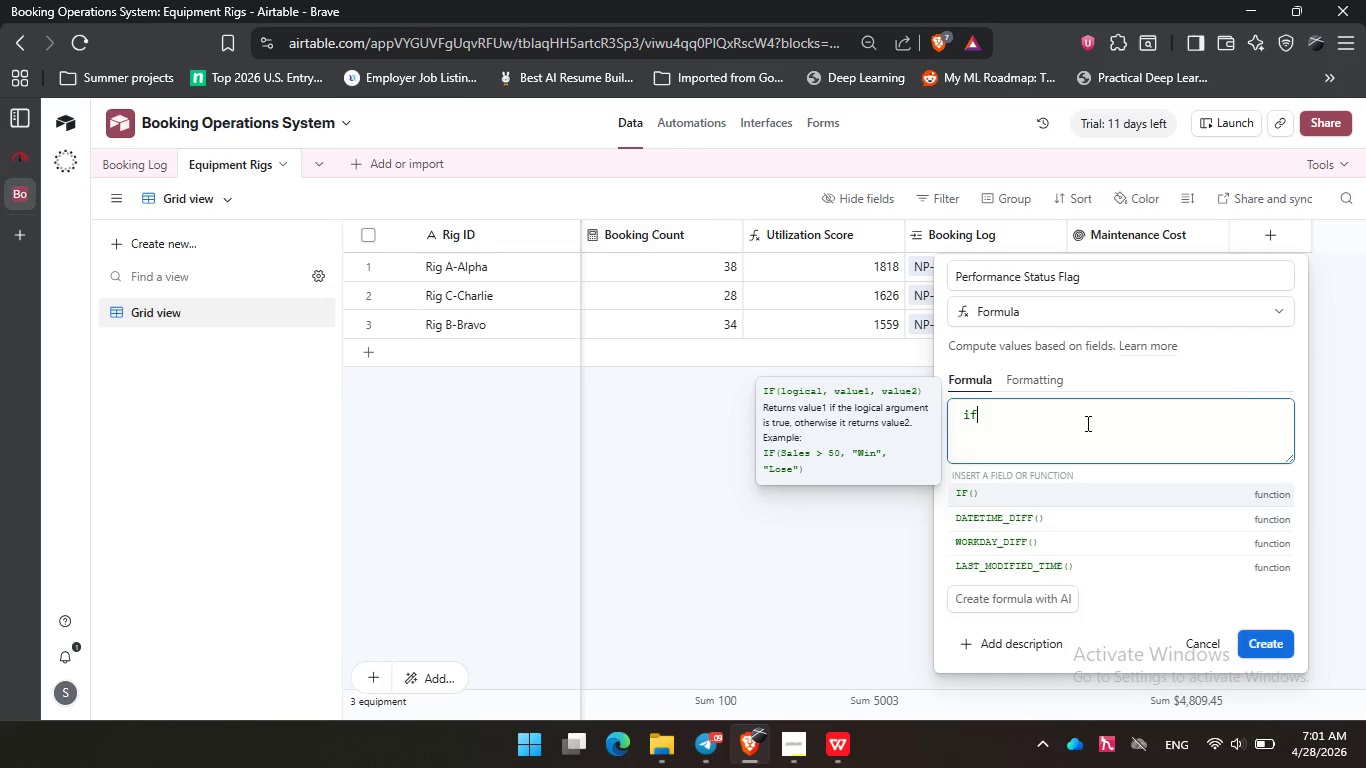 
key(Enter)
 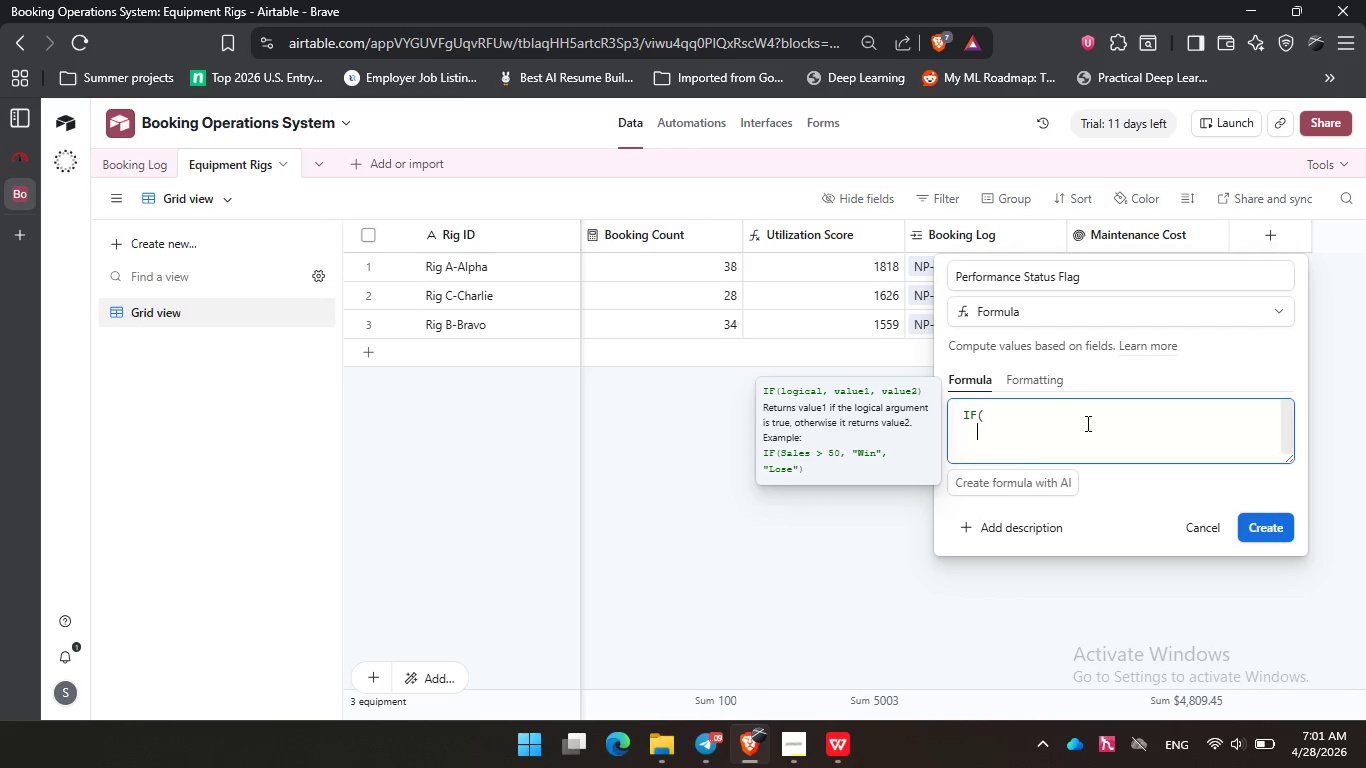 
key(Enter)
 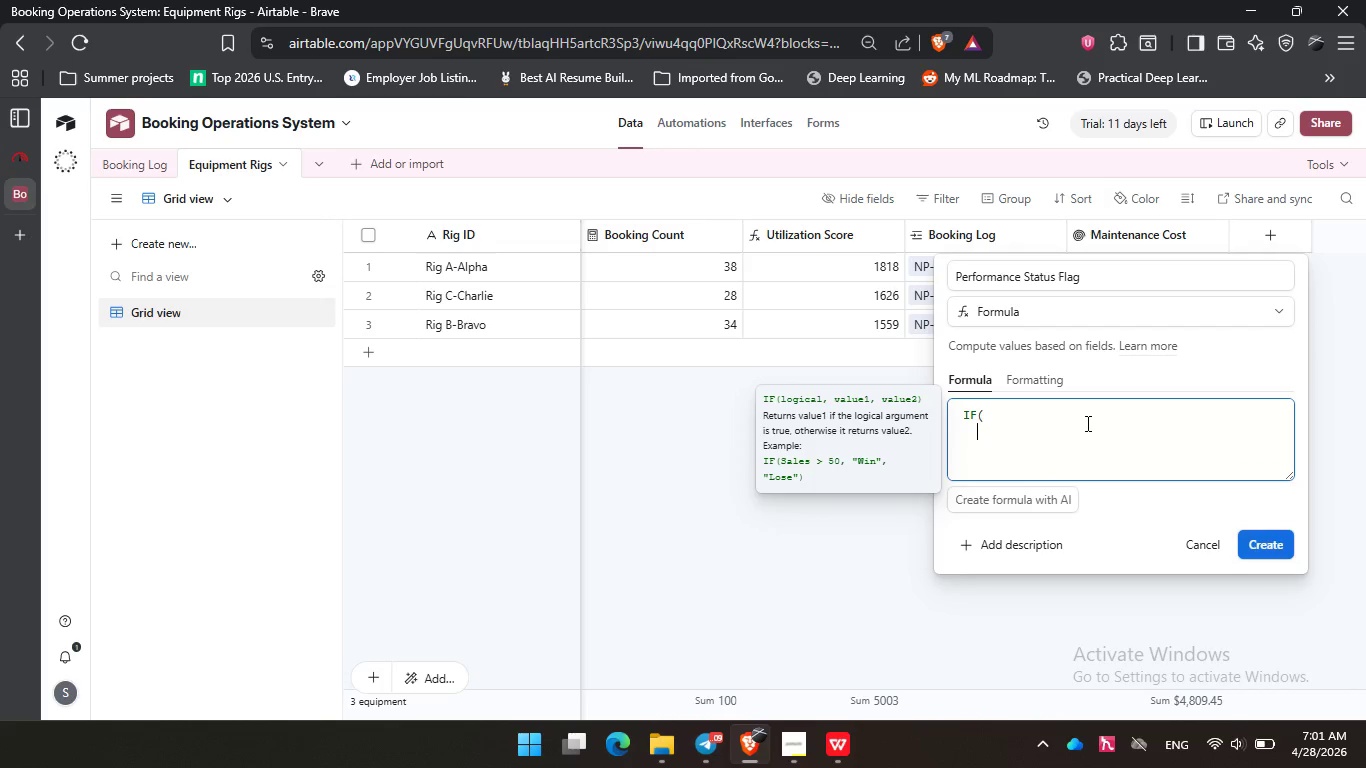 
type(and)
 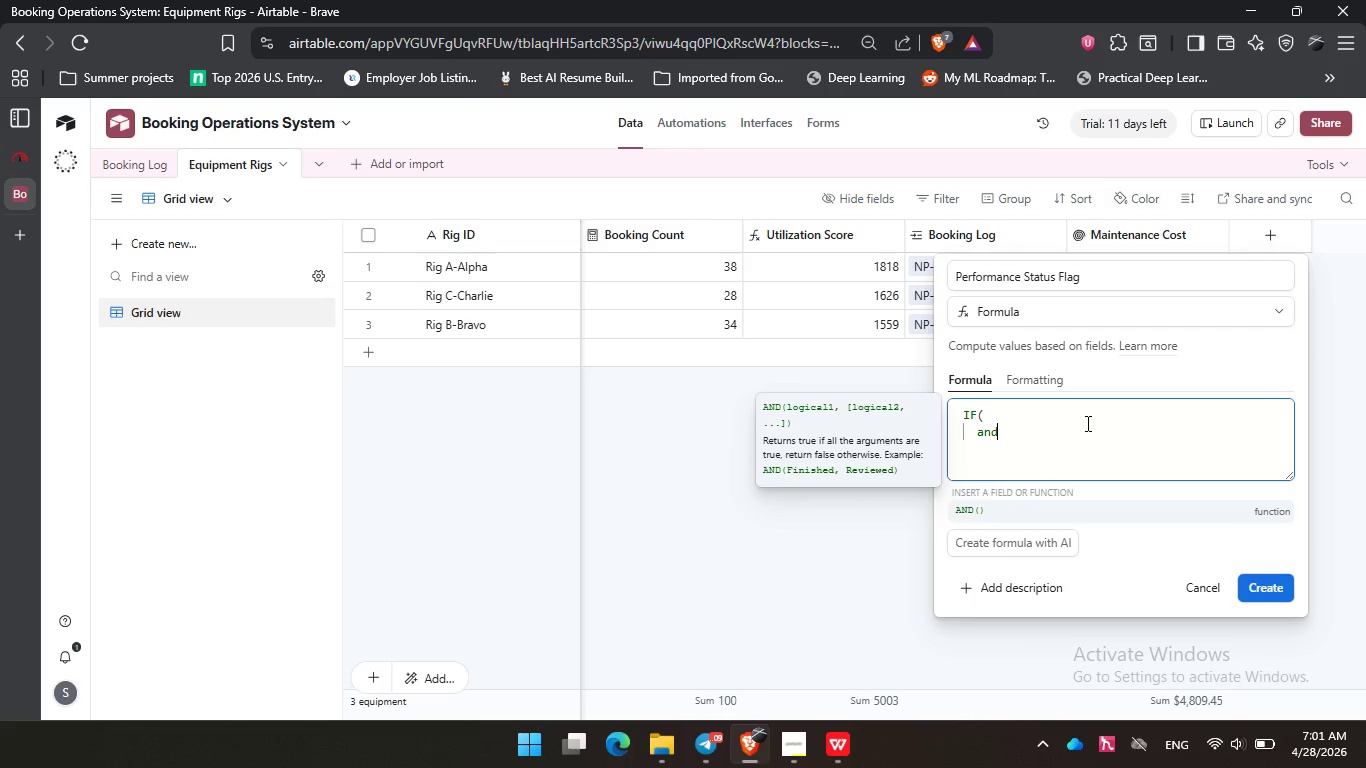 
key(Enter)
 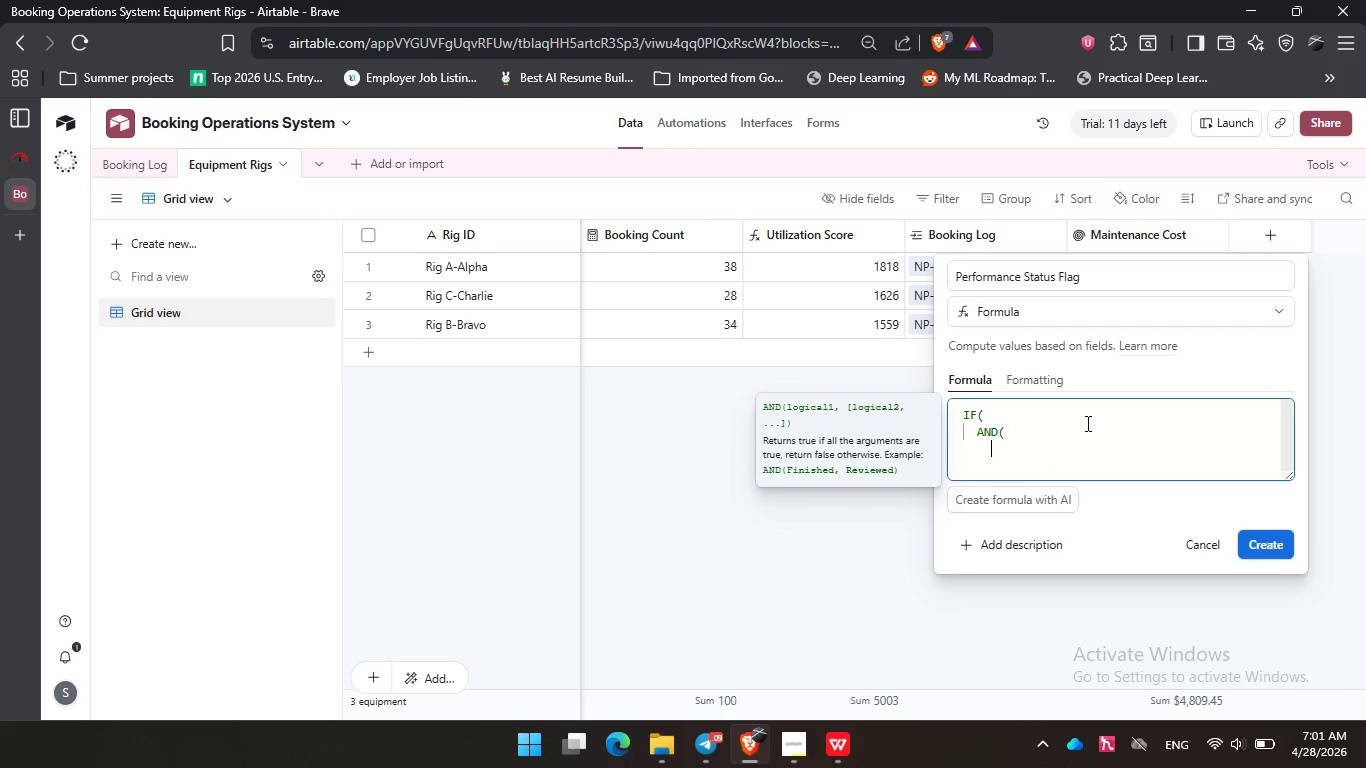 
key(Enter)
 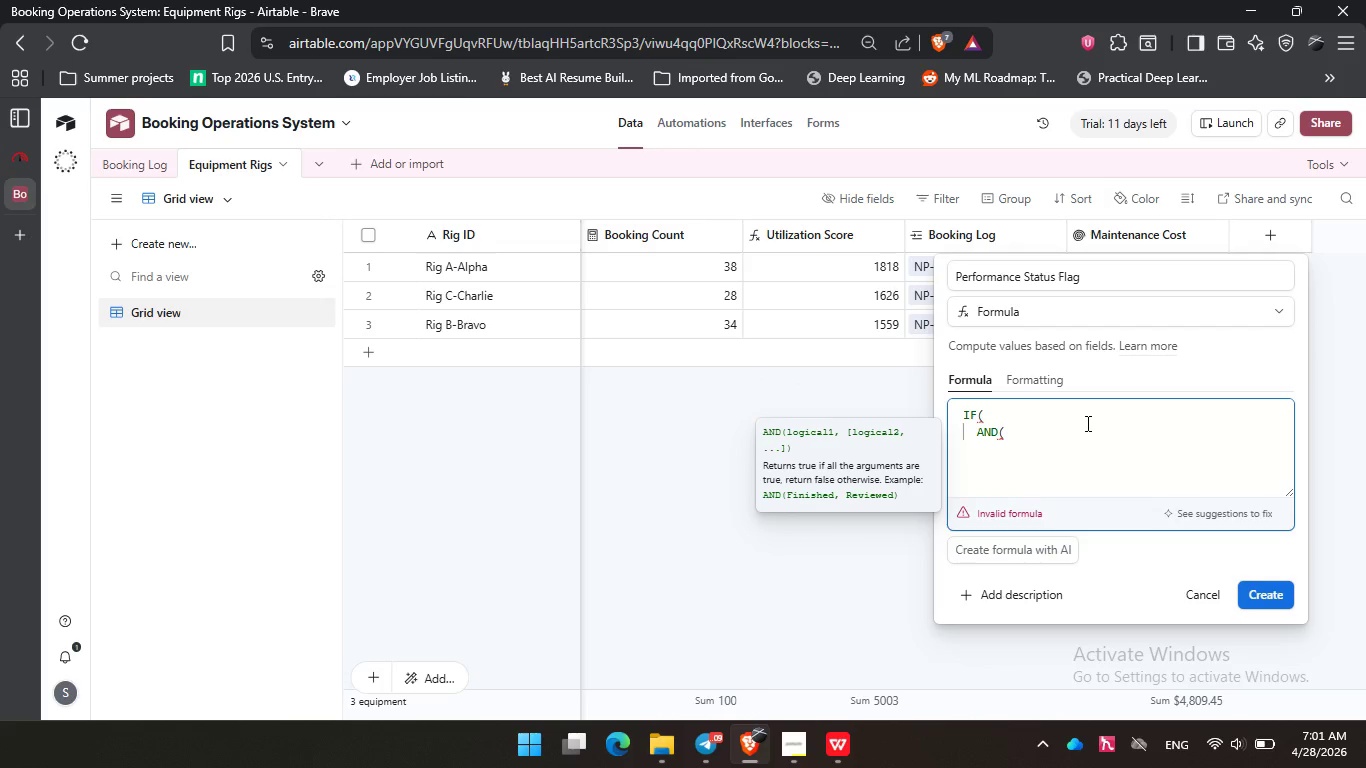 
type(to)
 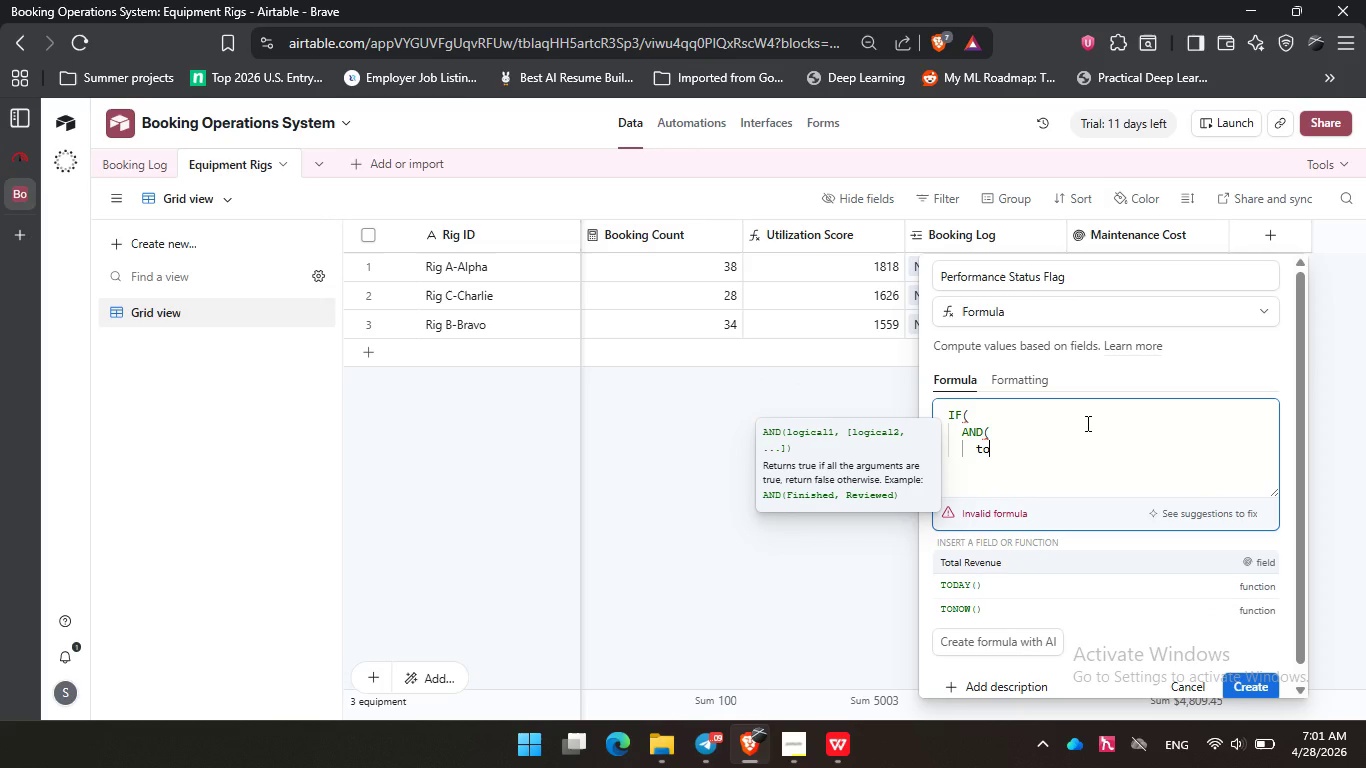 
key(Enter)
 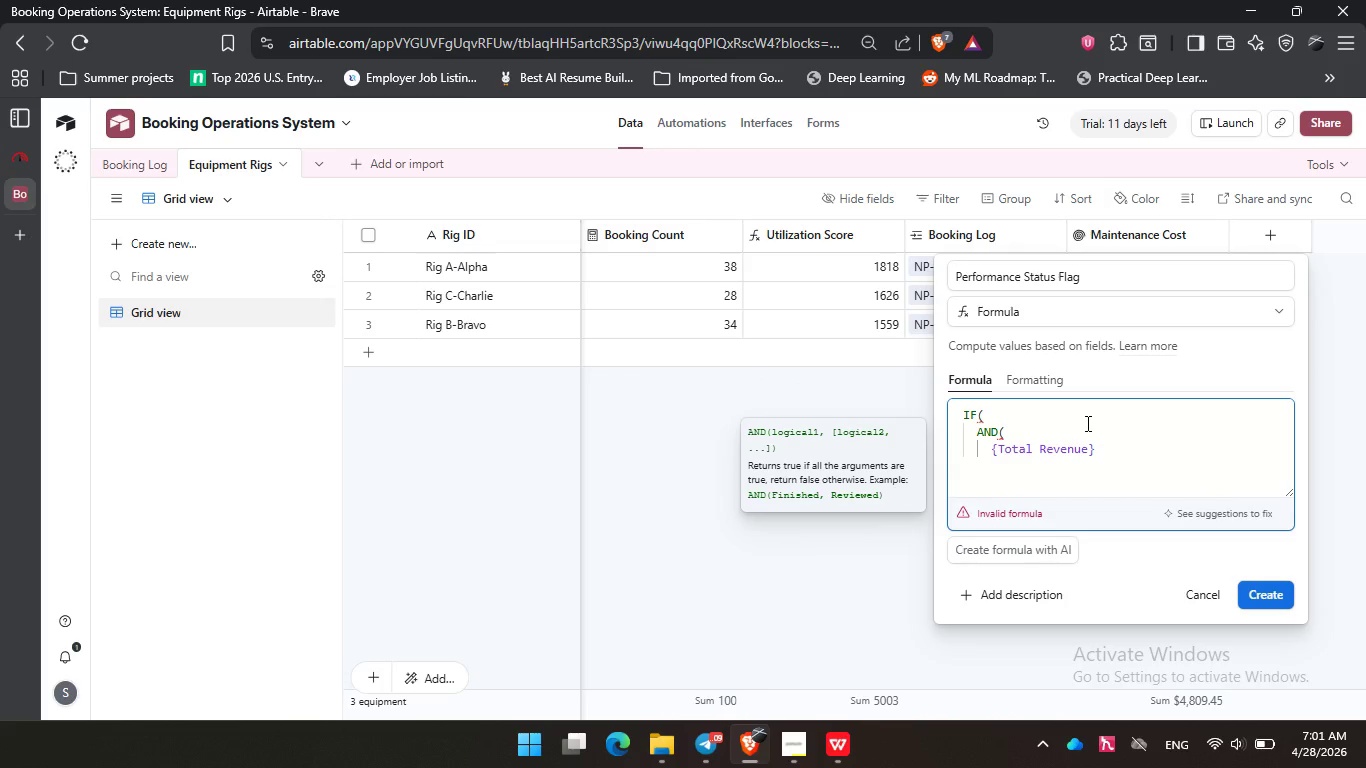 
key(Space)
 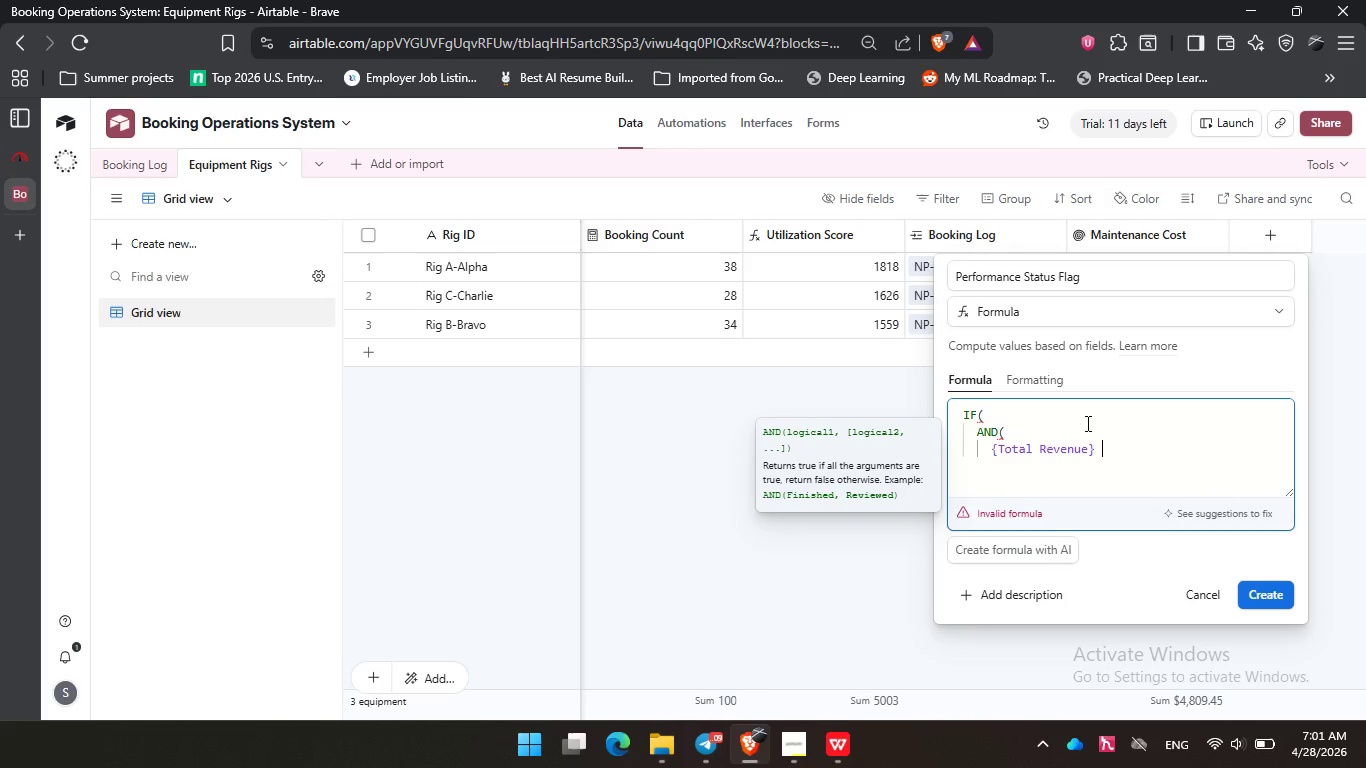 
key(Shift+Period)
 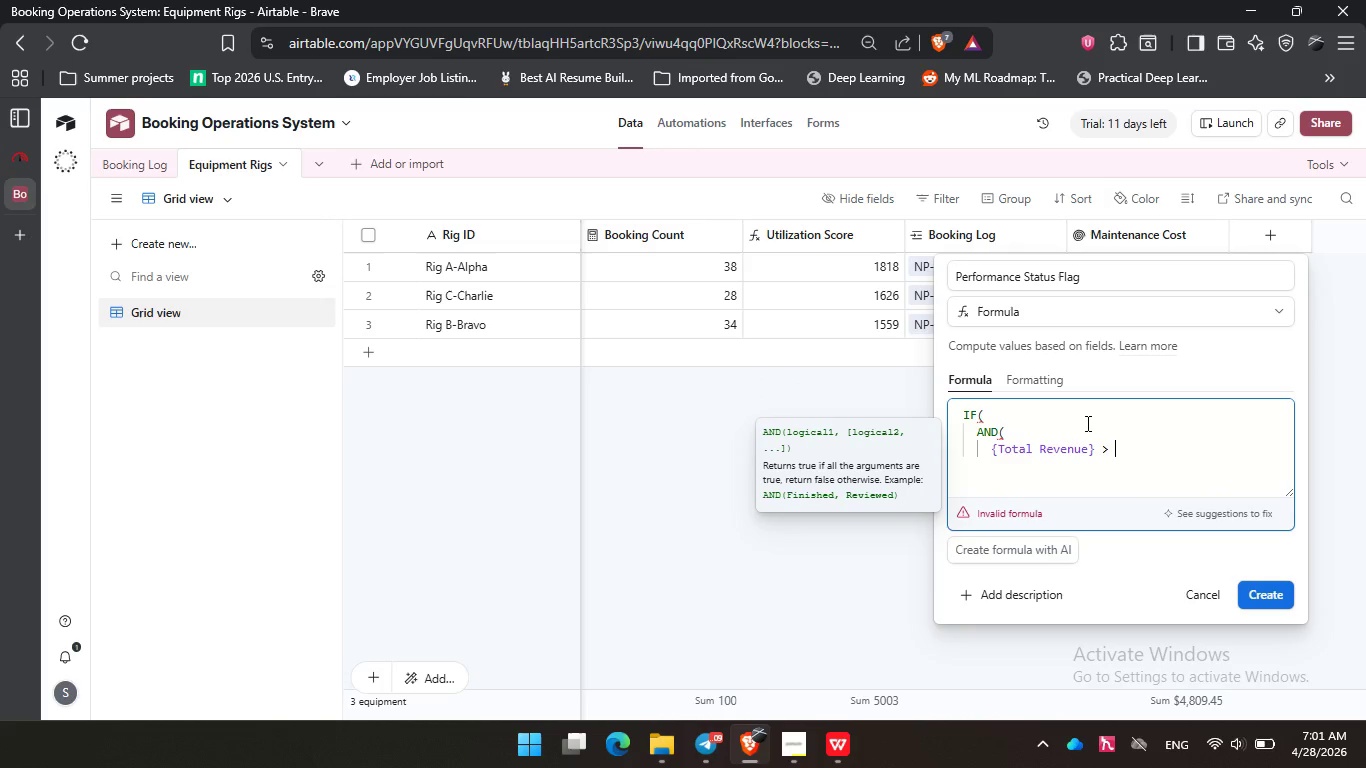 
key(Space)
 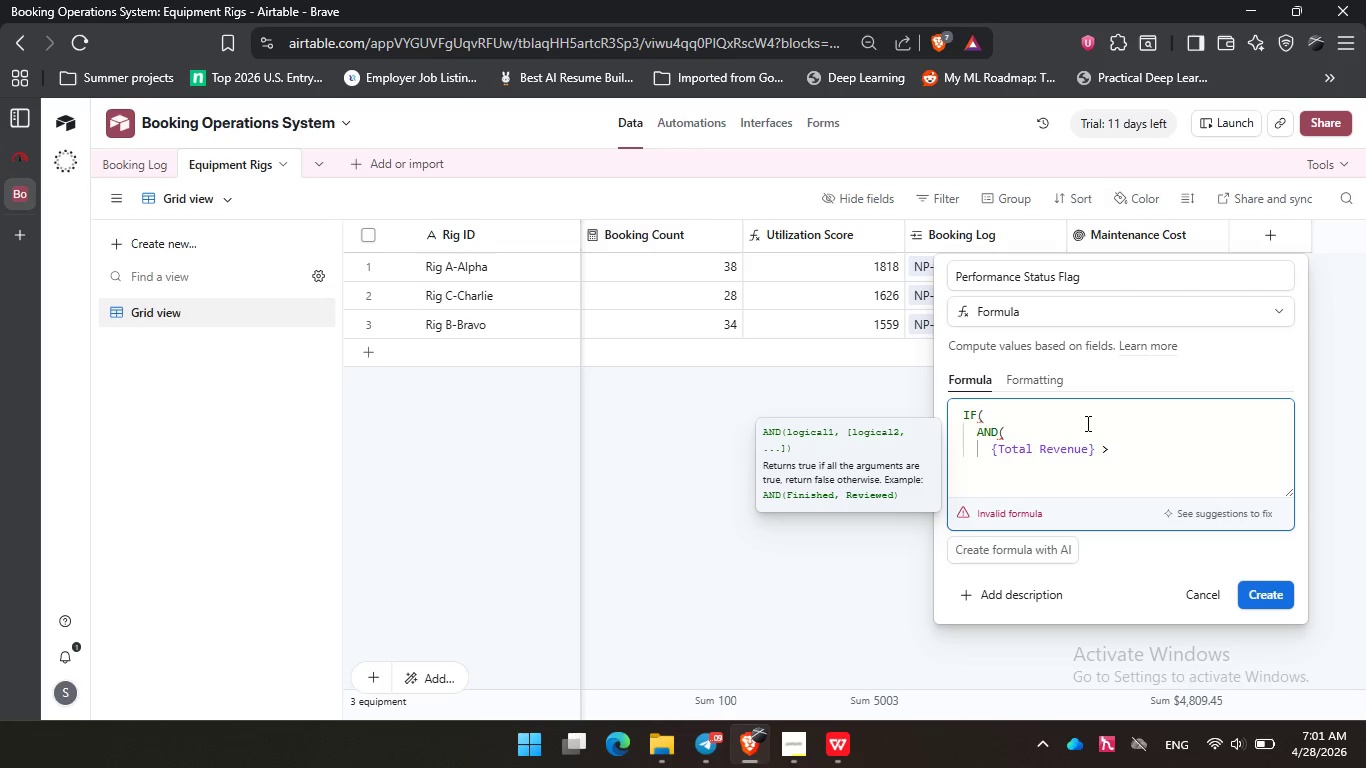 
key(Numpad5)
 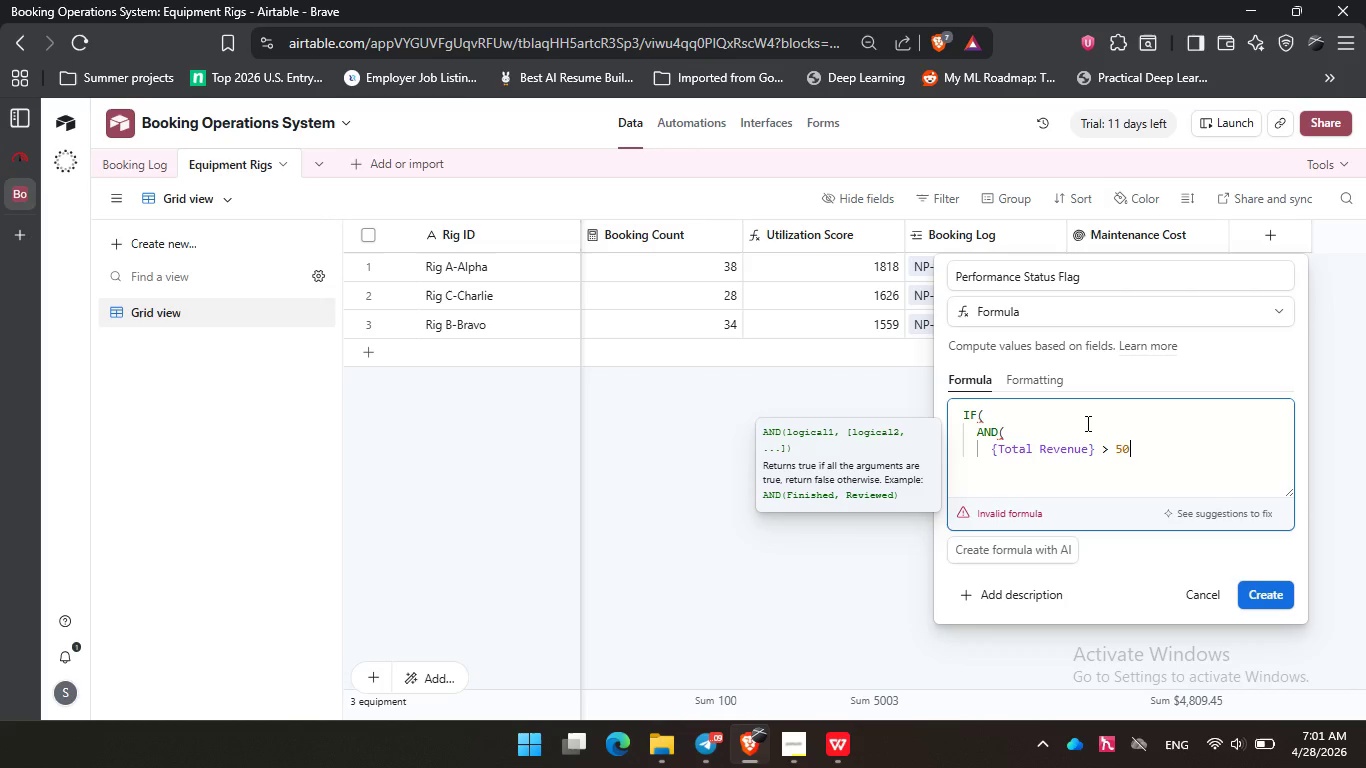 
key(Numpad0)
 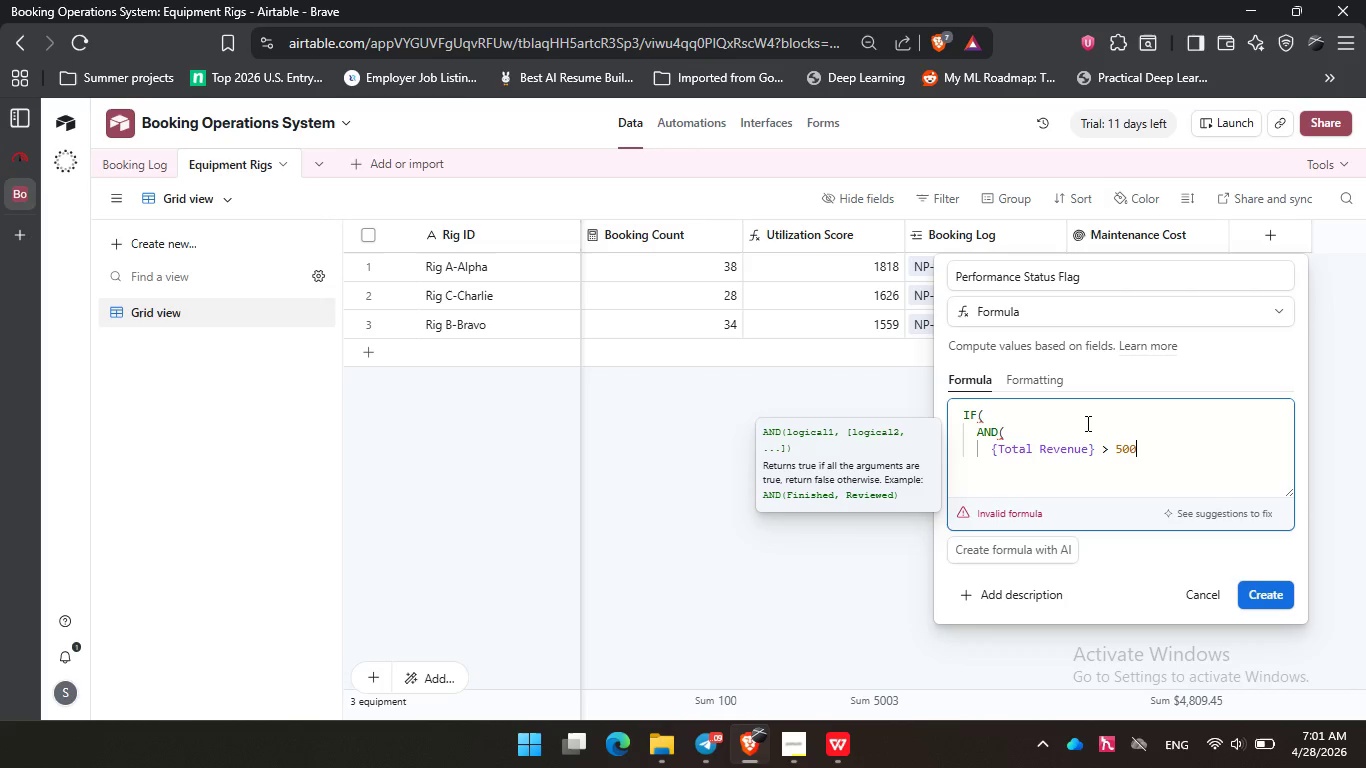 
key(Numpad0)
 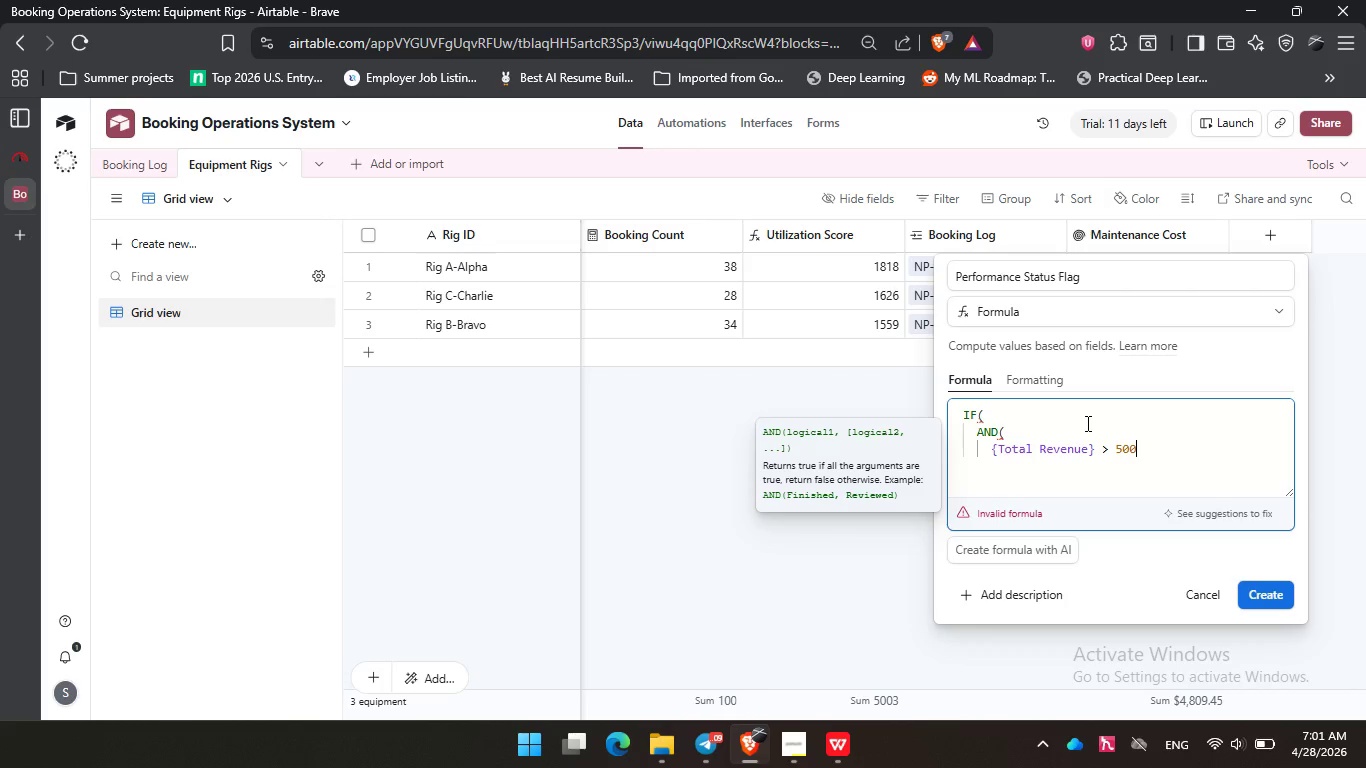 
key(Numpad0)
 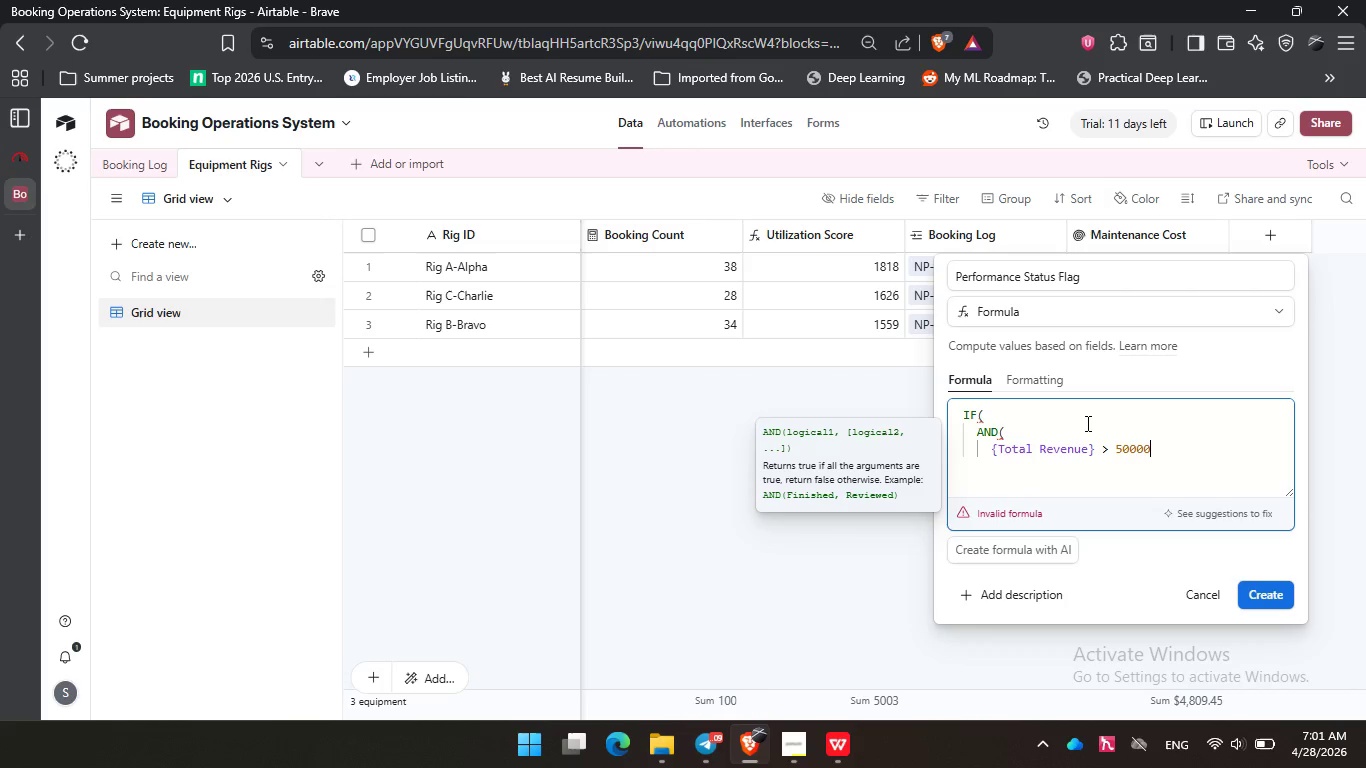 
key(Numpad0)
 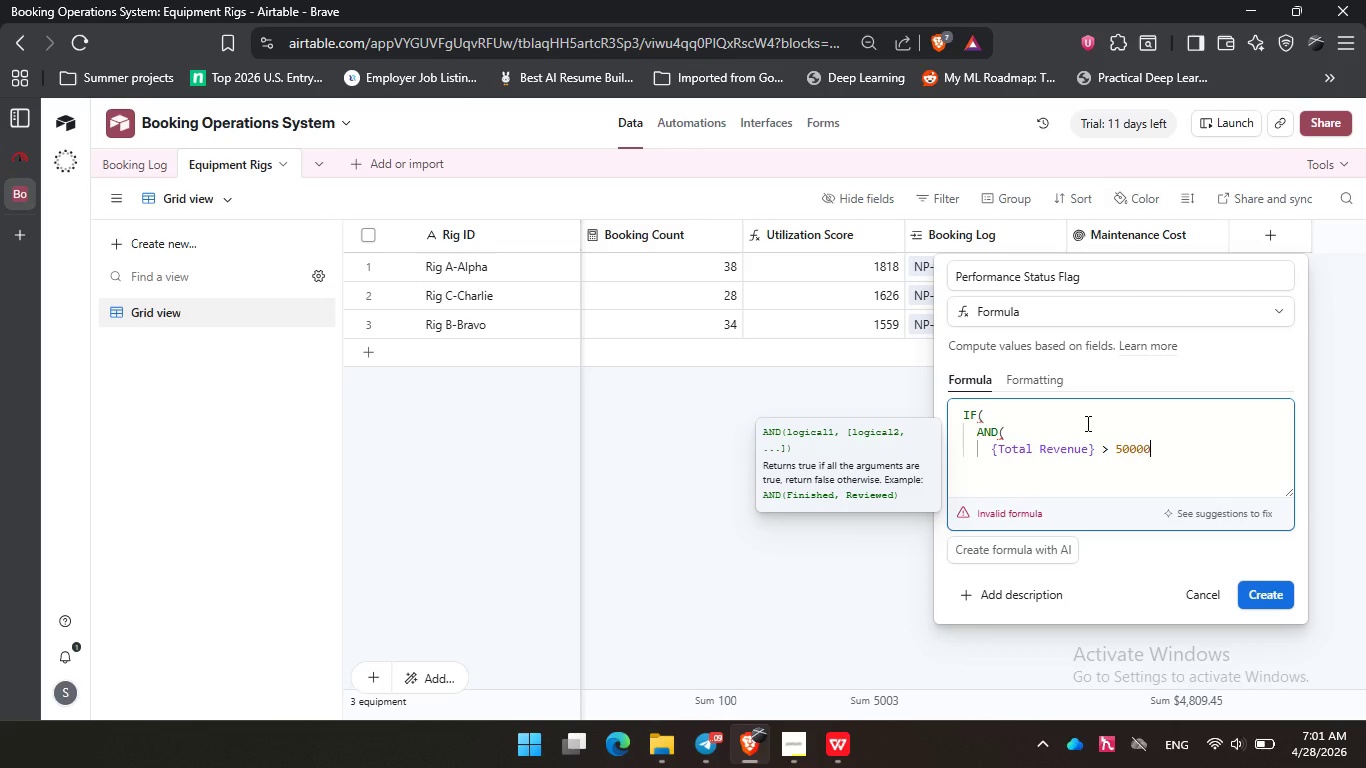 
wait(8.39)
 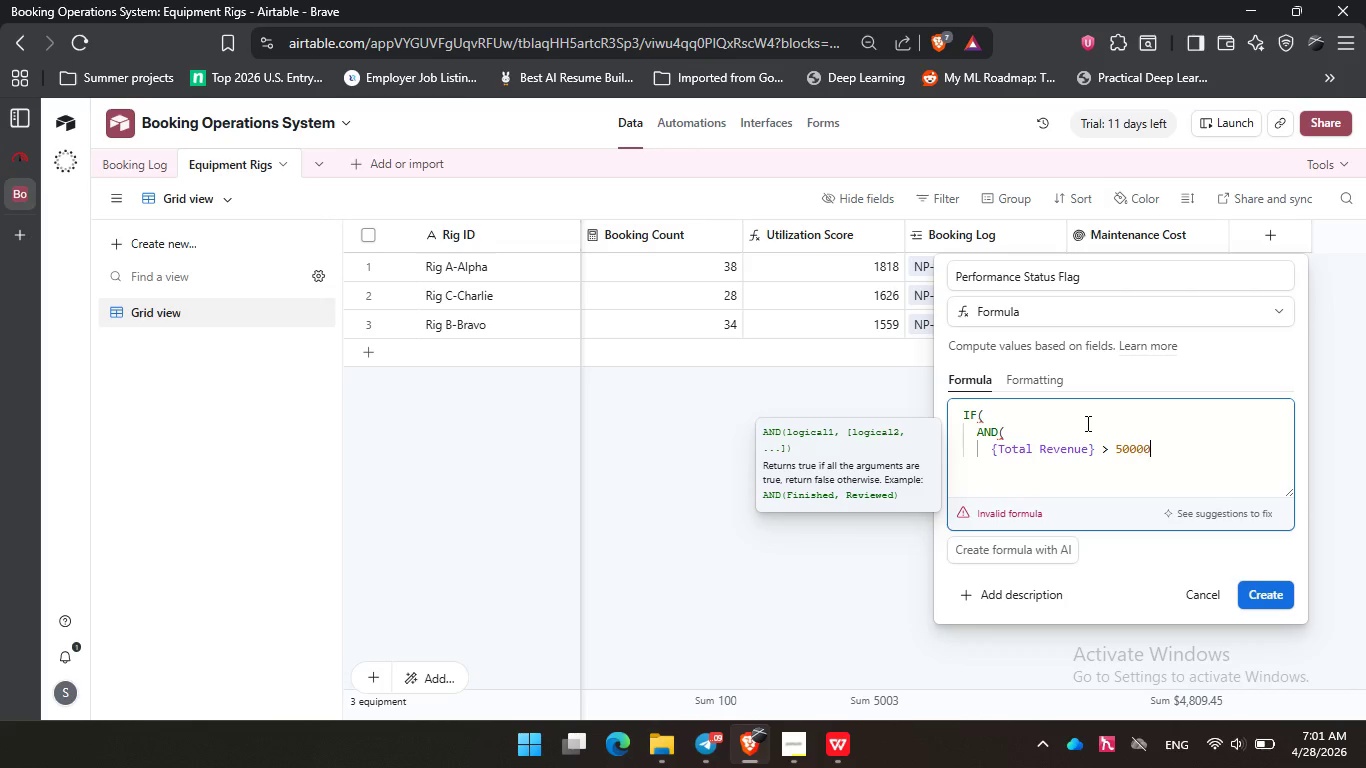 
key(ArrowRight)
 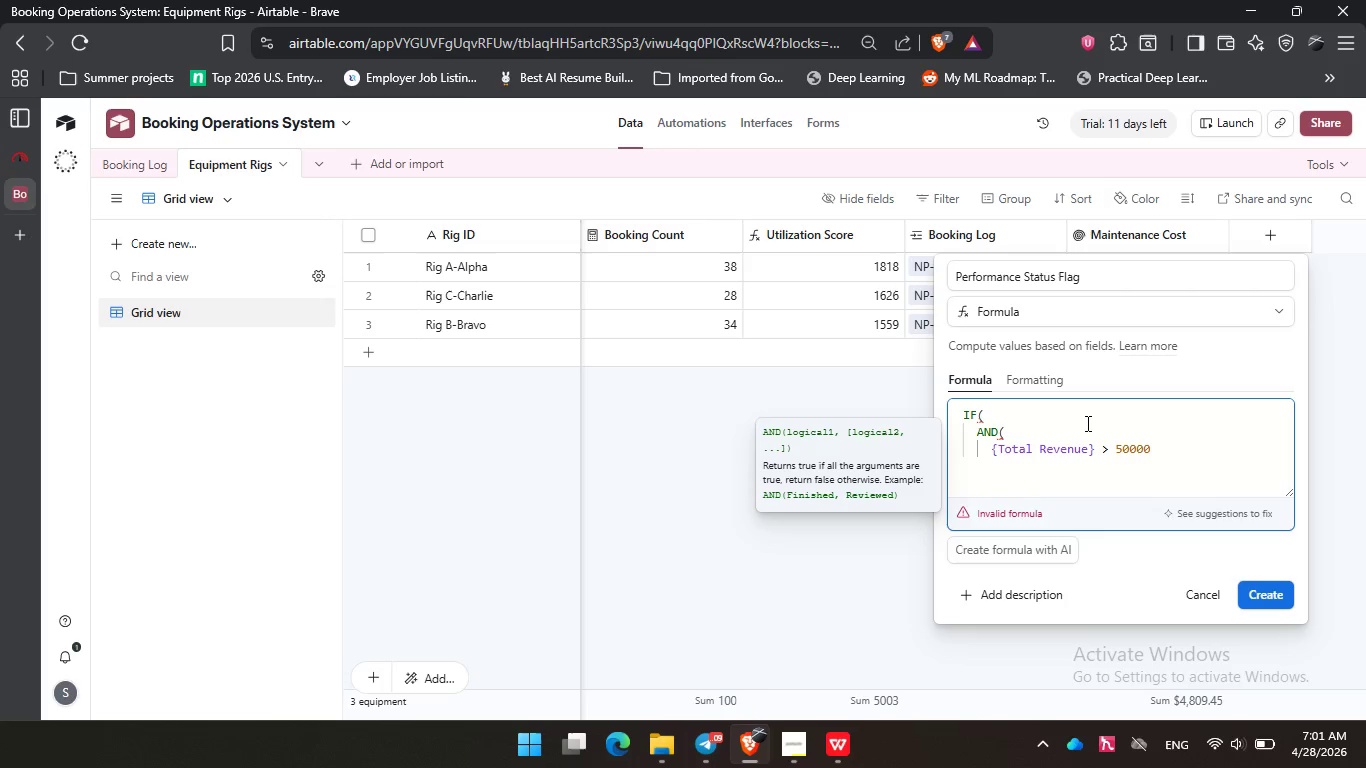 
key(ArrowRight)
 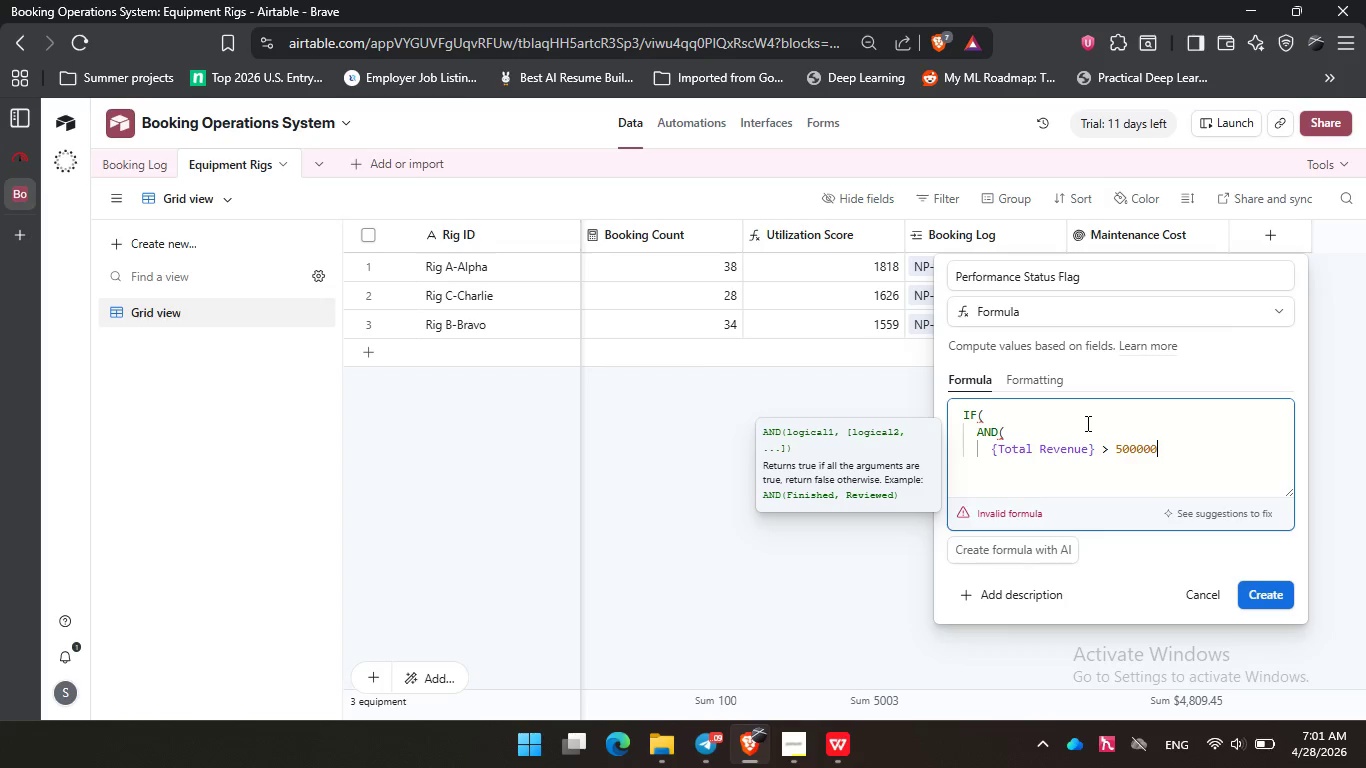 
key(Numpad0)
 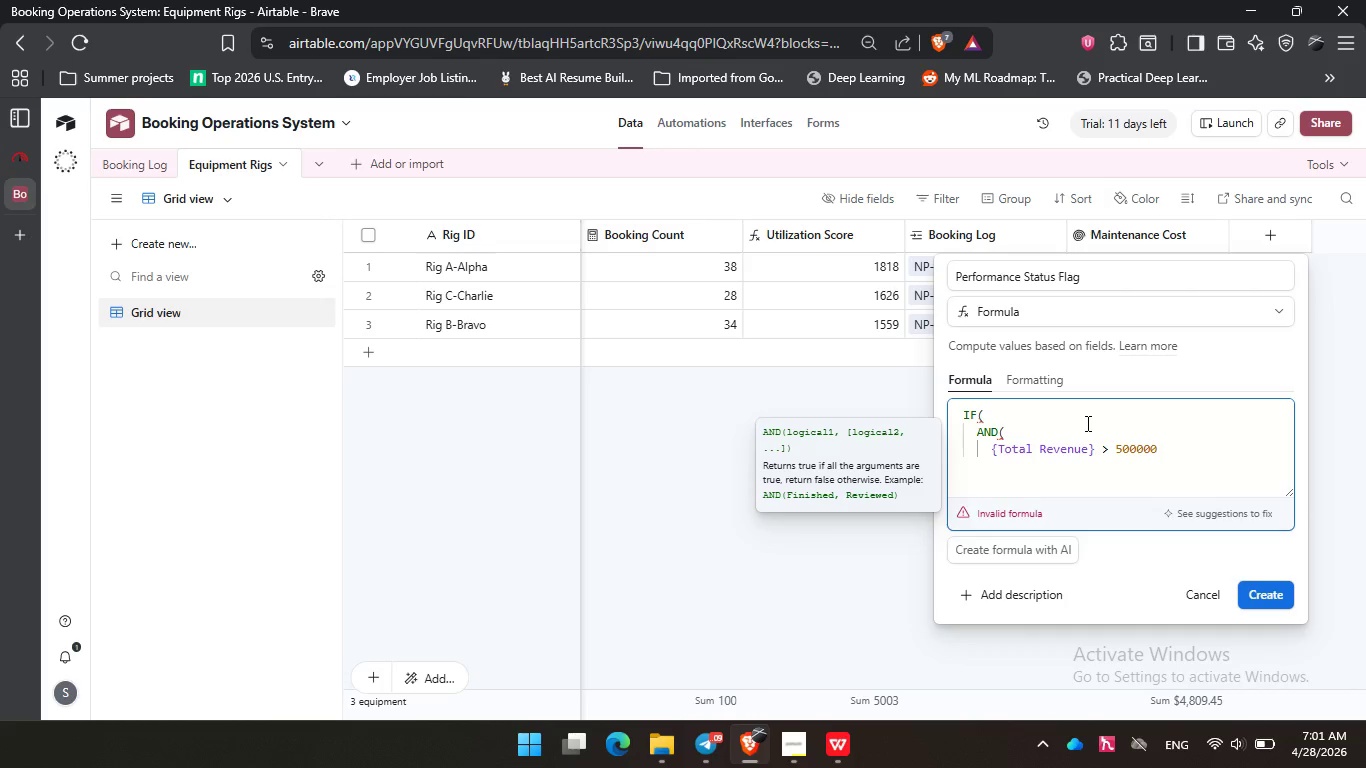 
key(Backspace)
 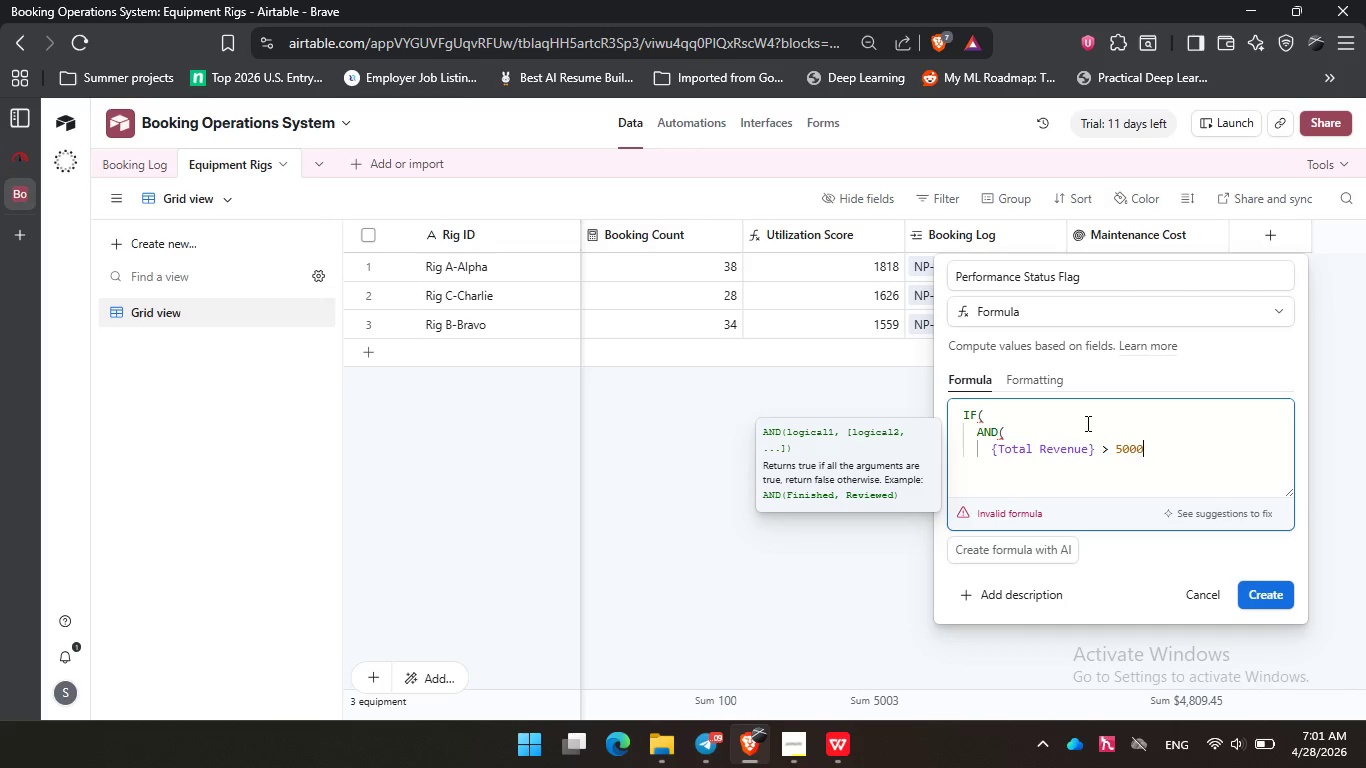 
key(Backspace)
 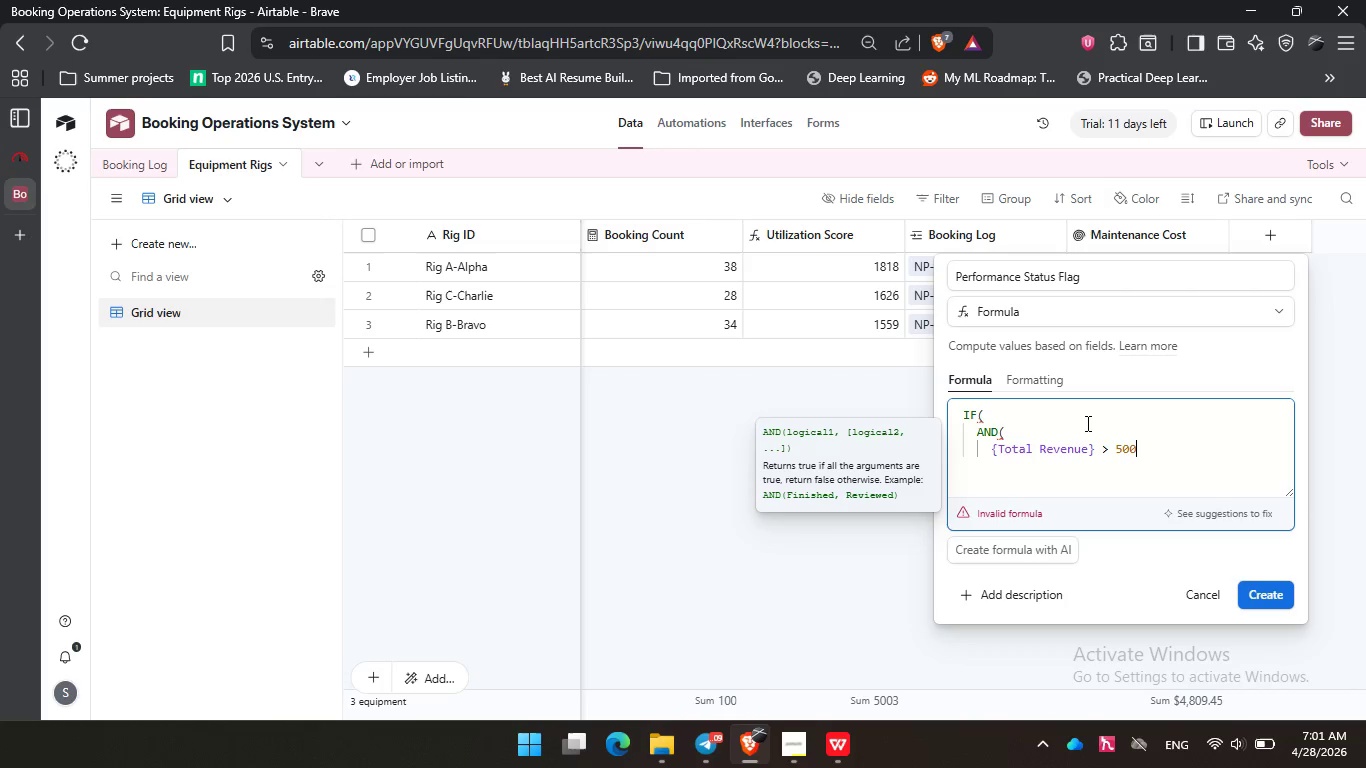 
key(Backspace)
 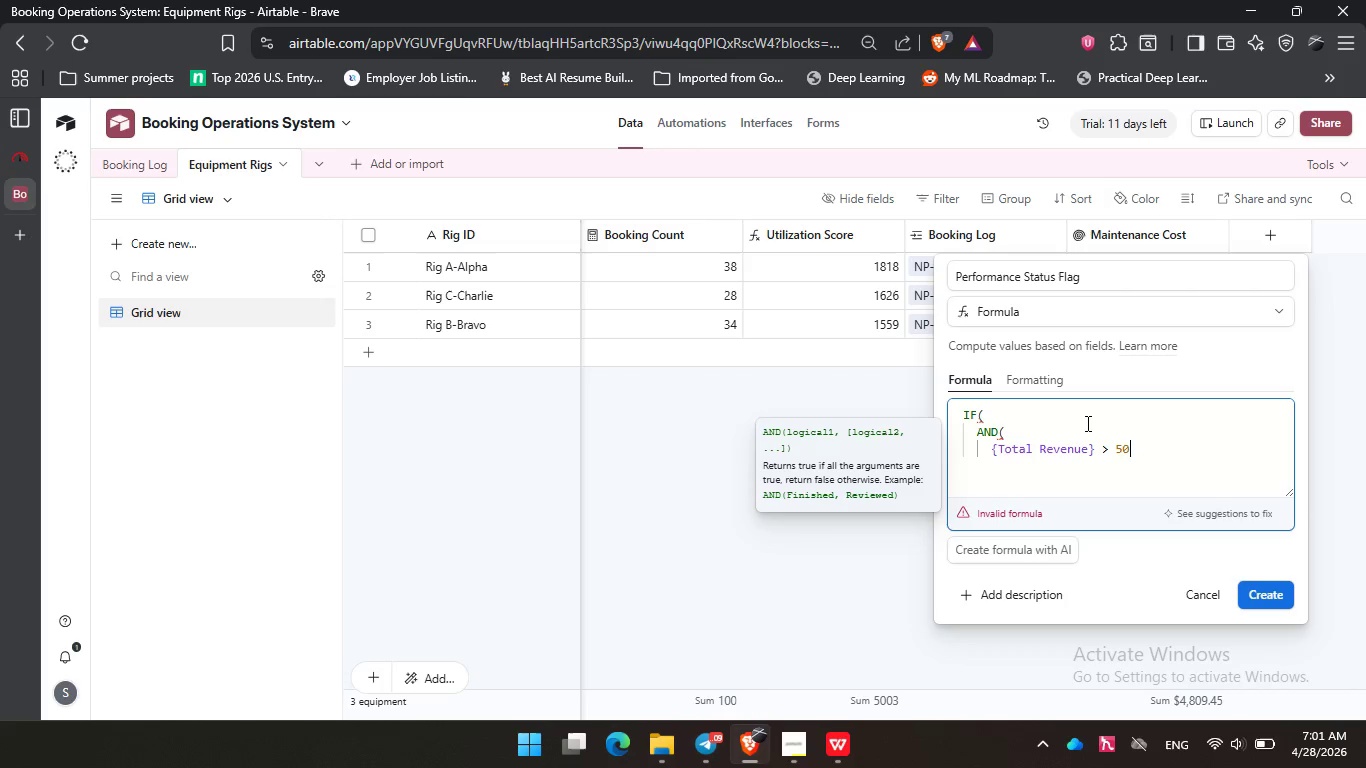 
key(Backspace)
 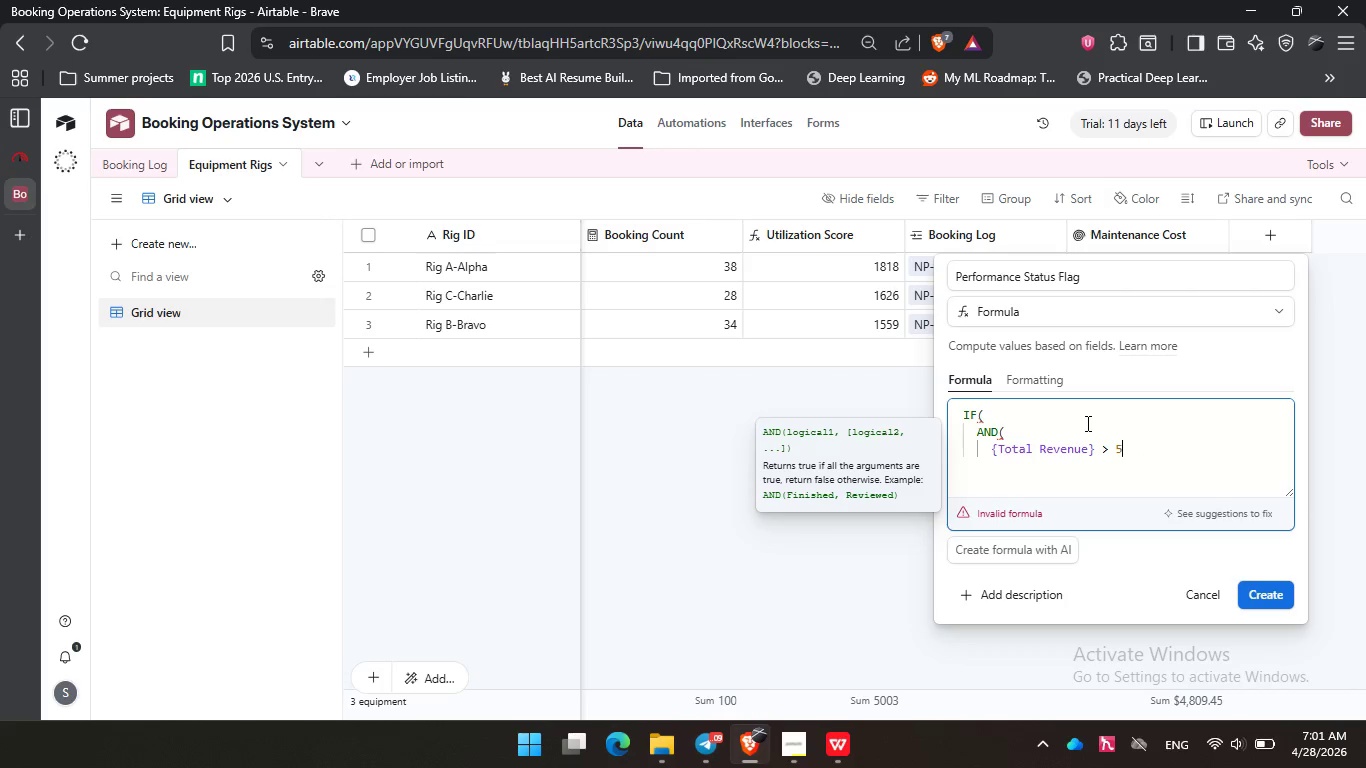 
key(Backspace)
 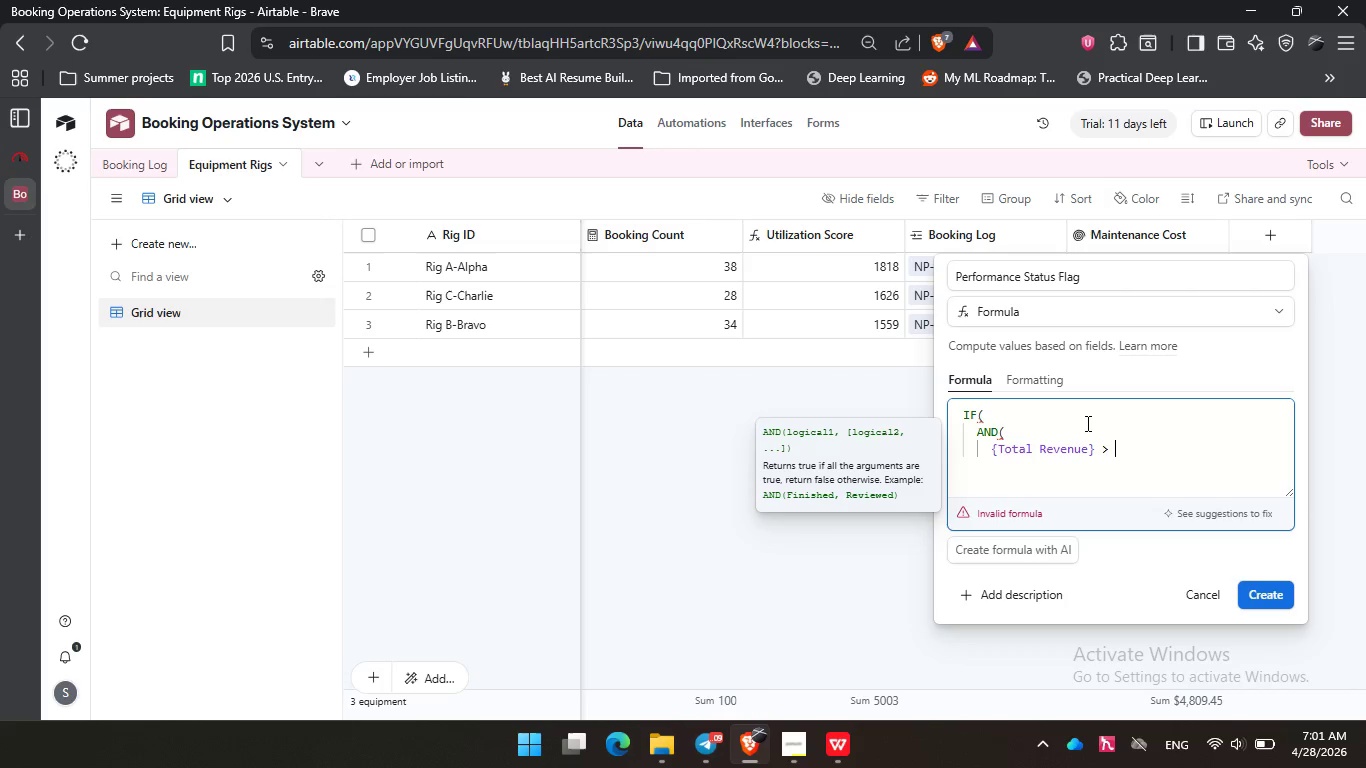 
key(Backspace)
 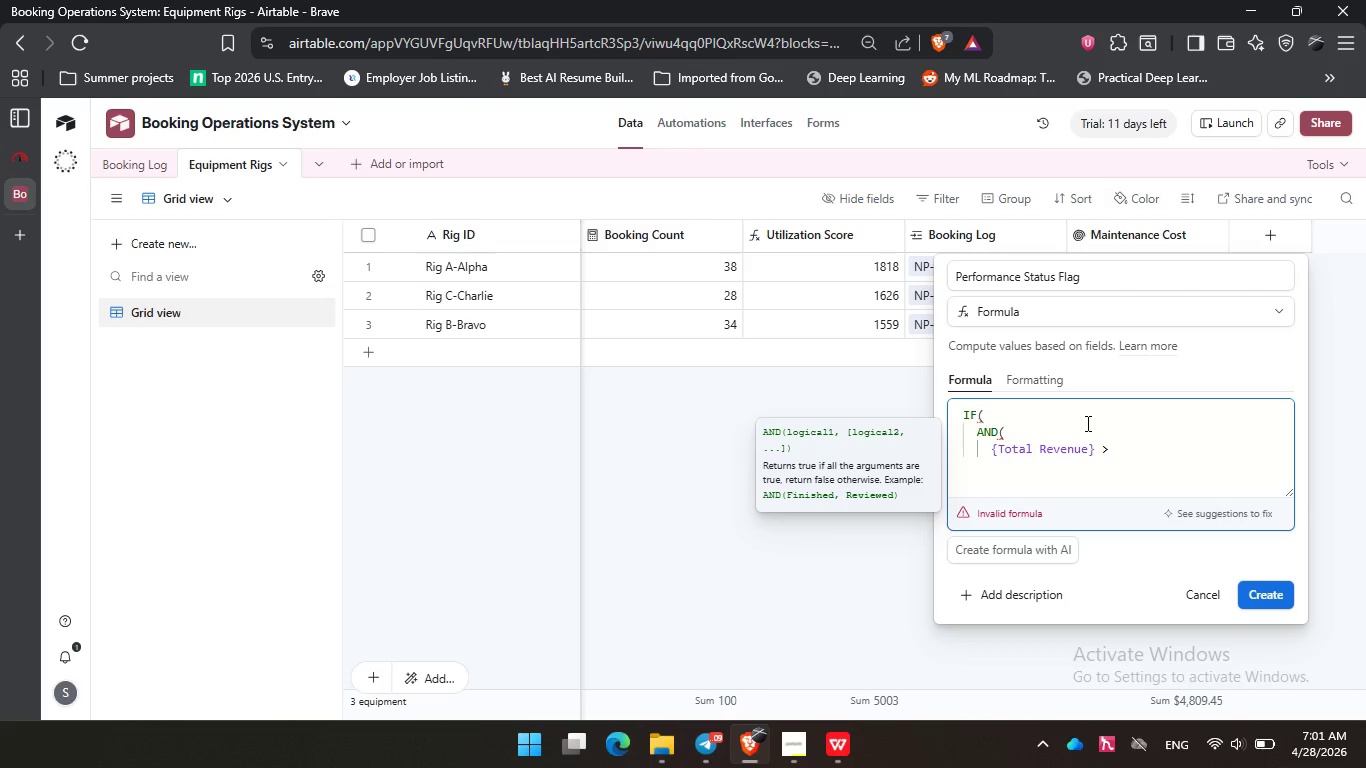 
key(Numpad4)
 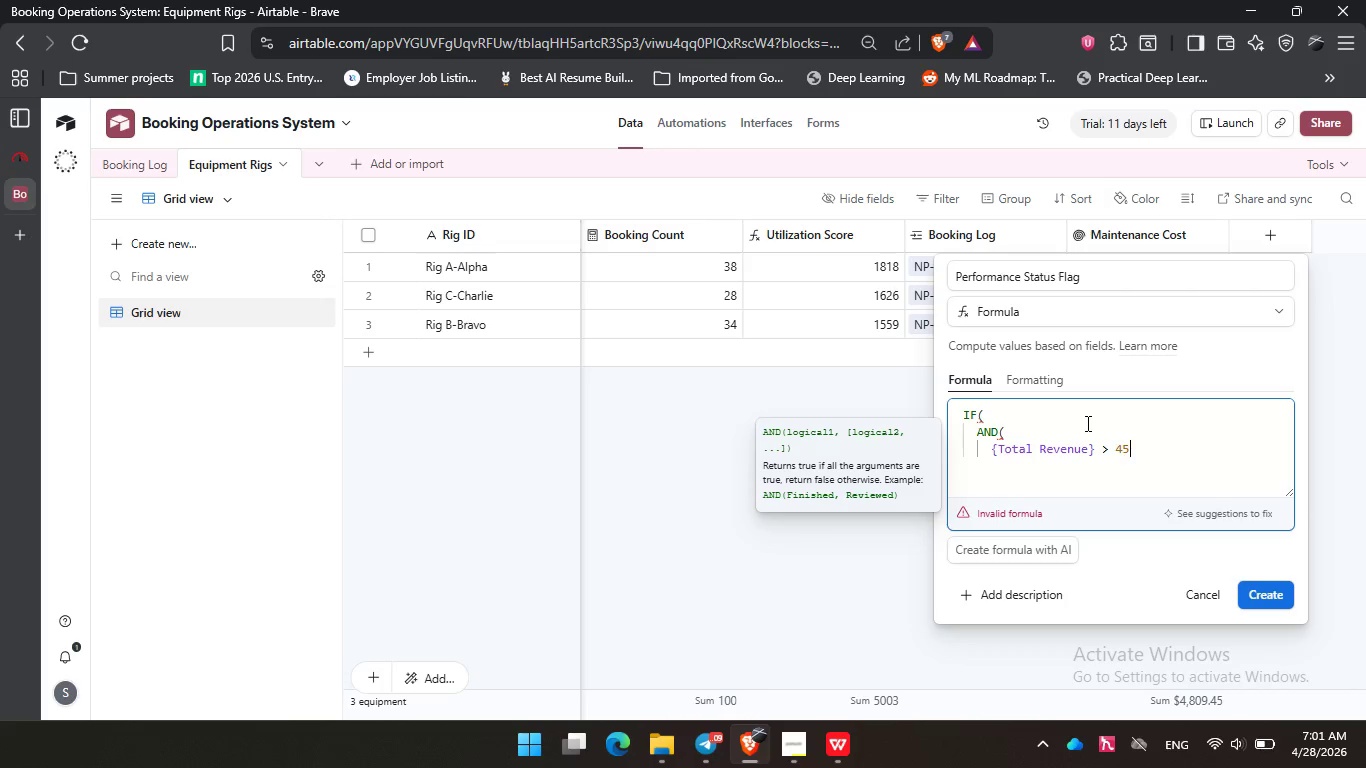 
key(Numpad5)
 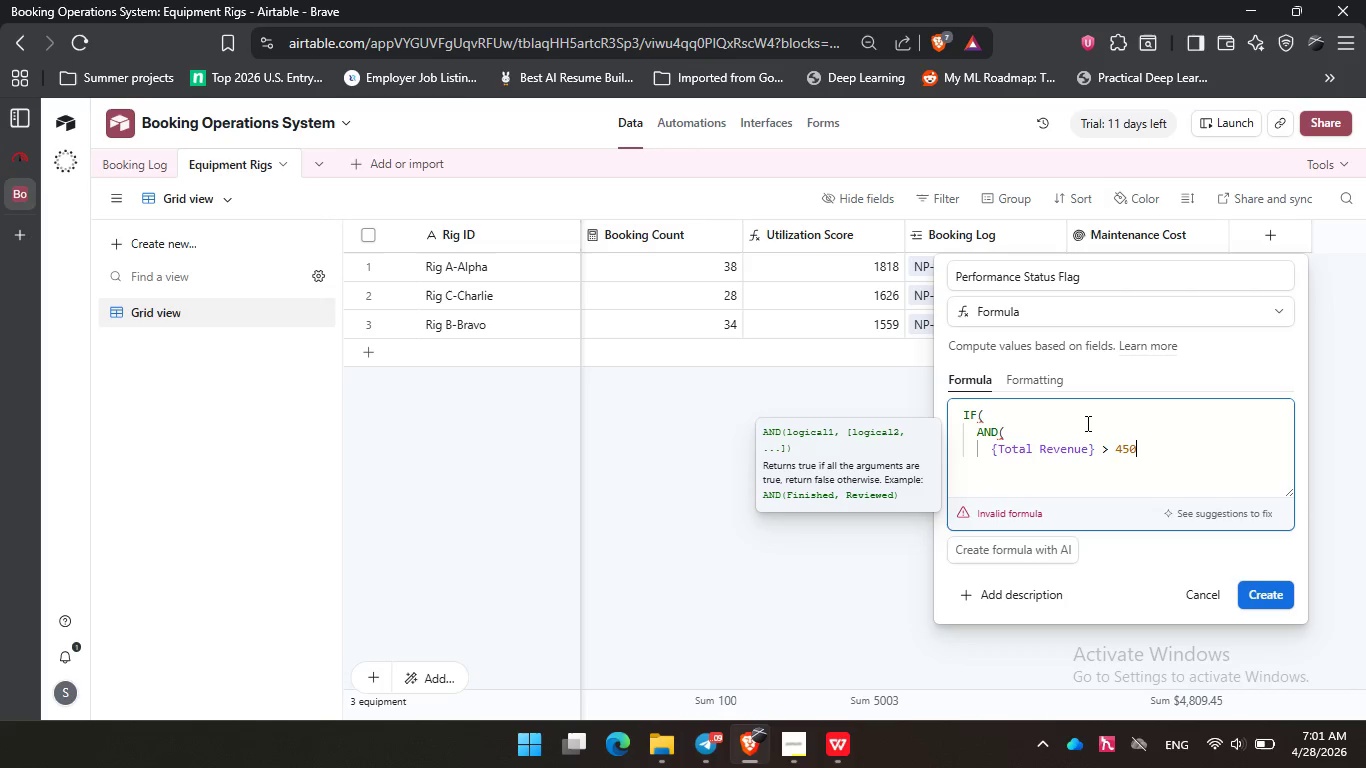 
key(Numpad0)
 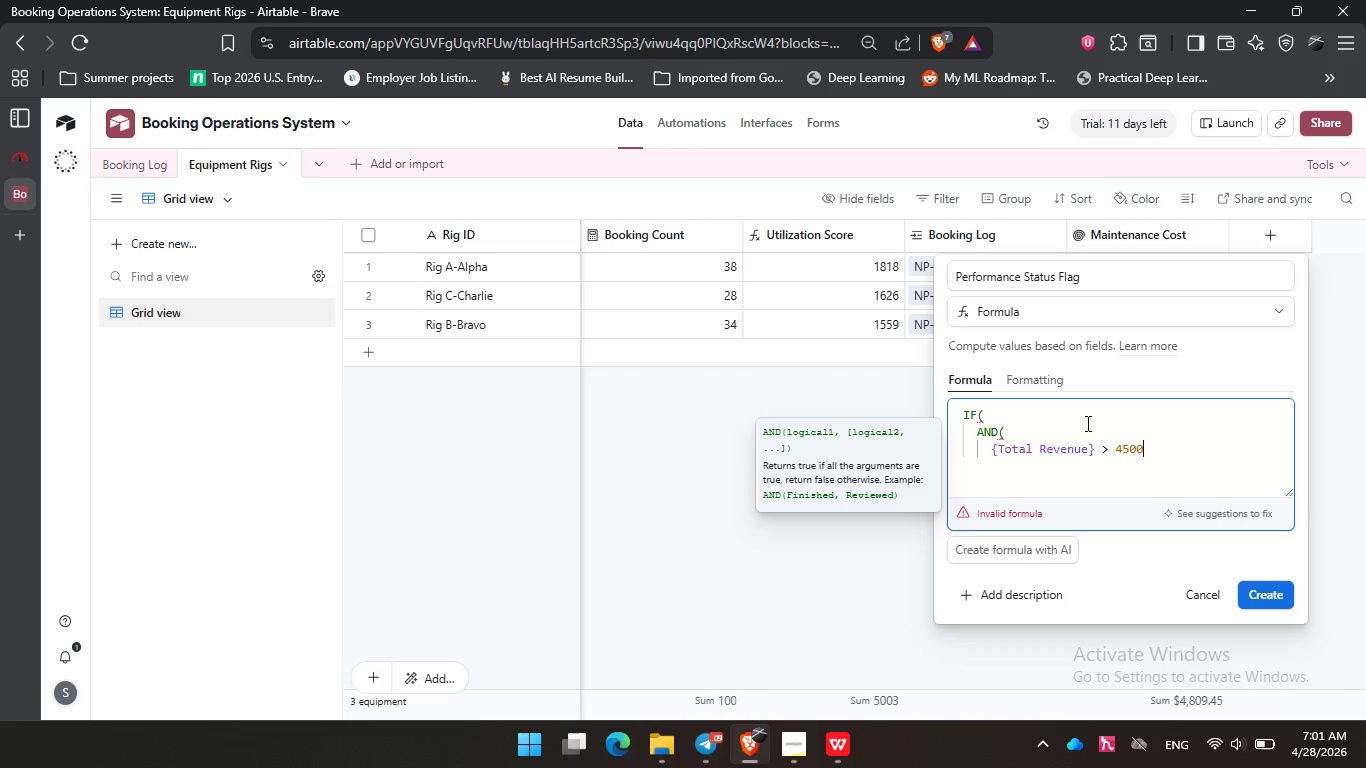 
key(Numpad0)
 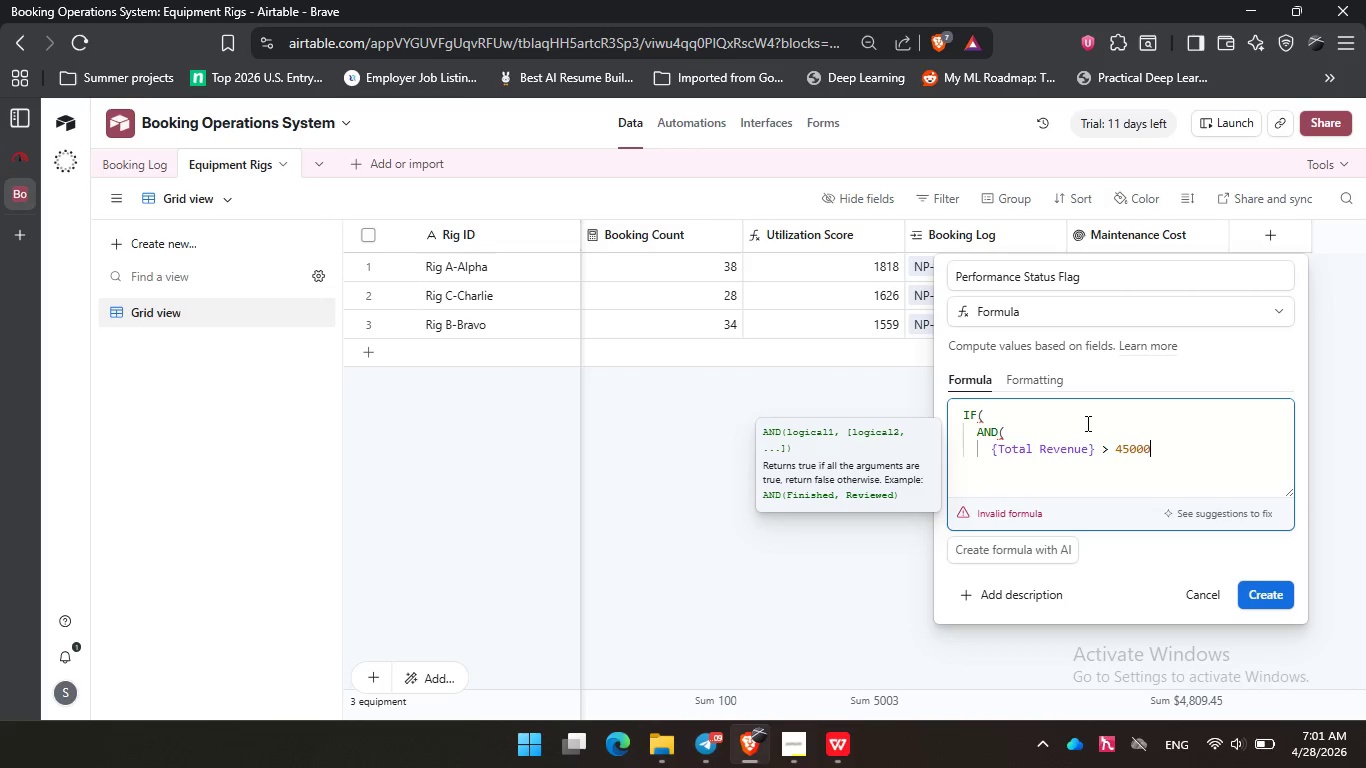 
key(Numpad0)
 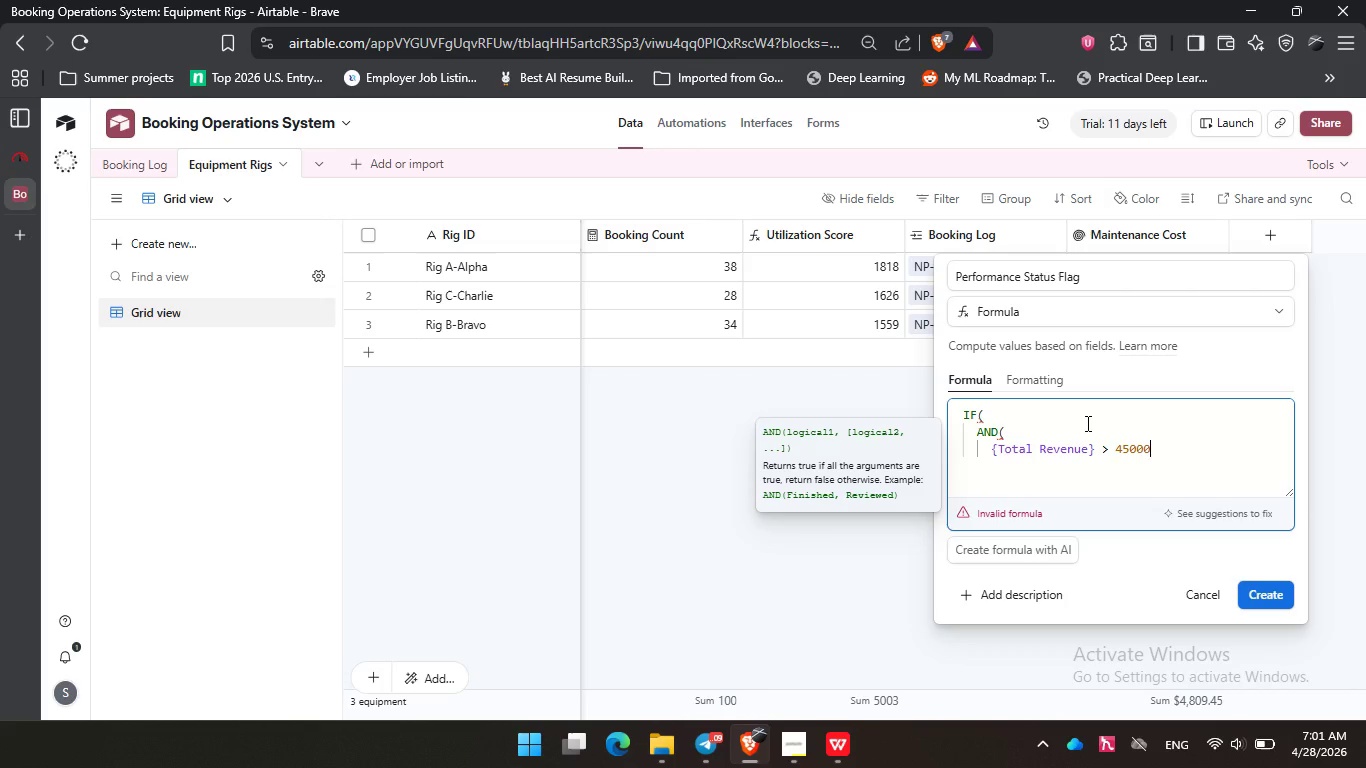 
key(Comma)
 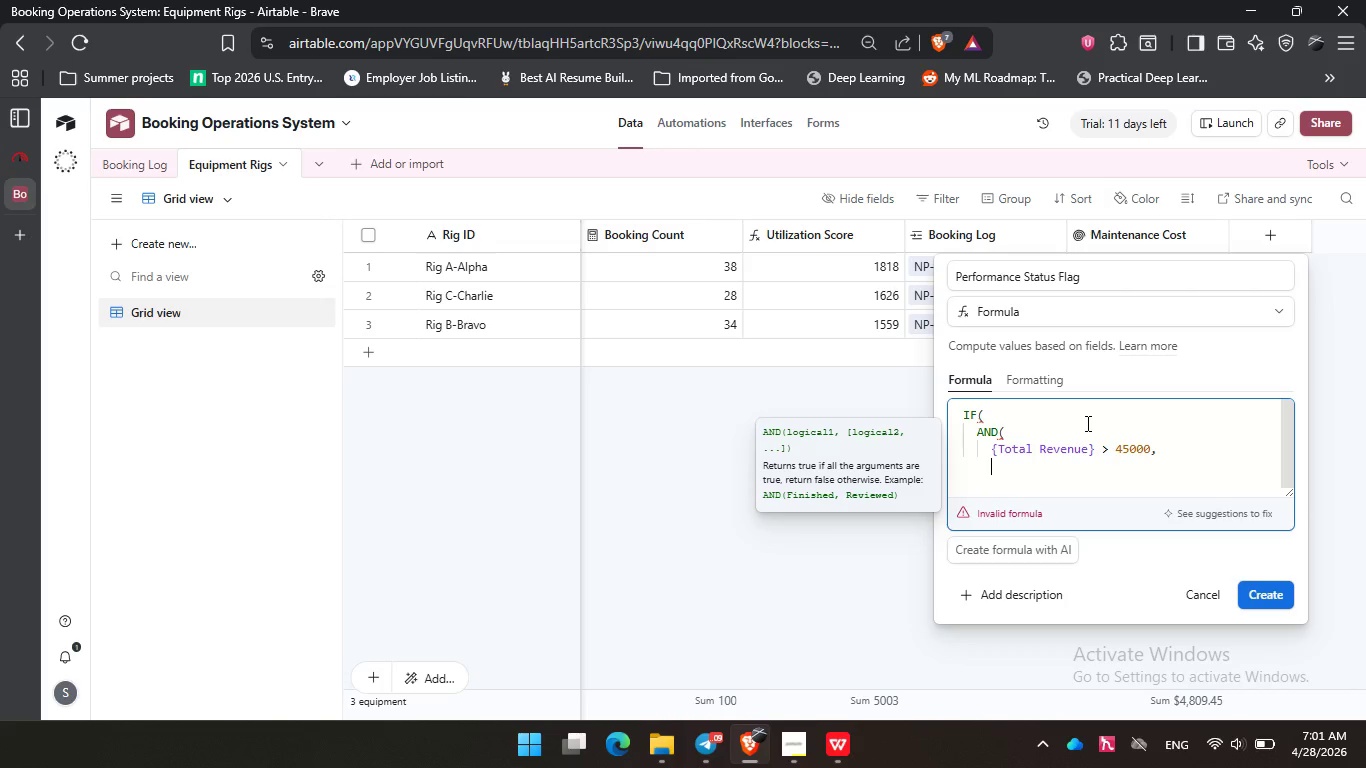 
key(Enter)
 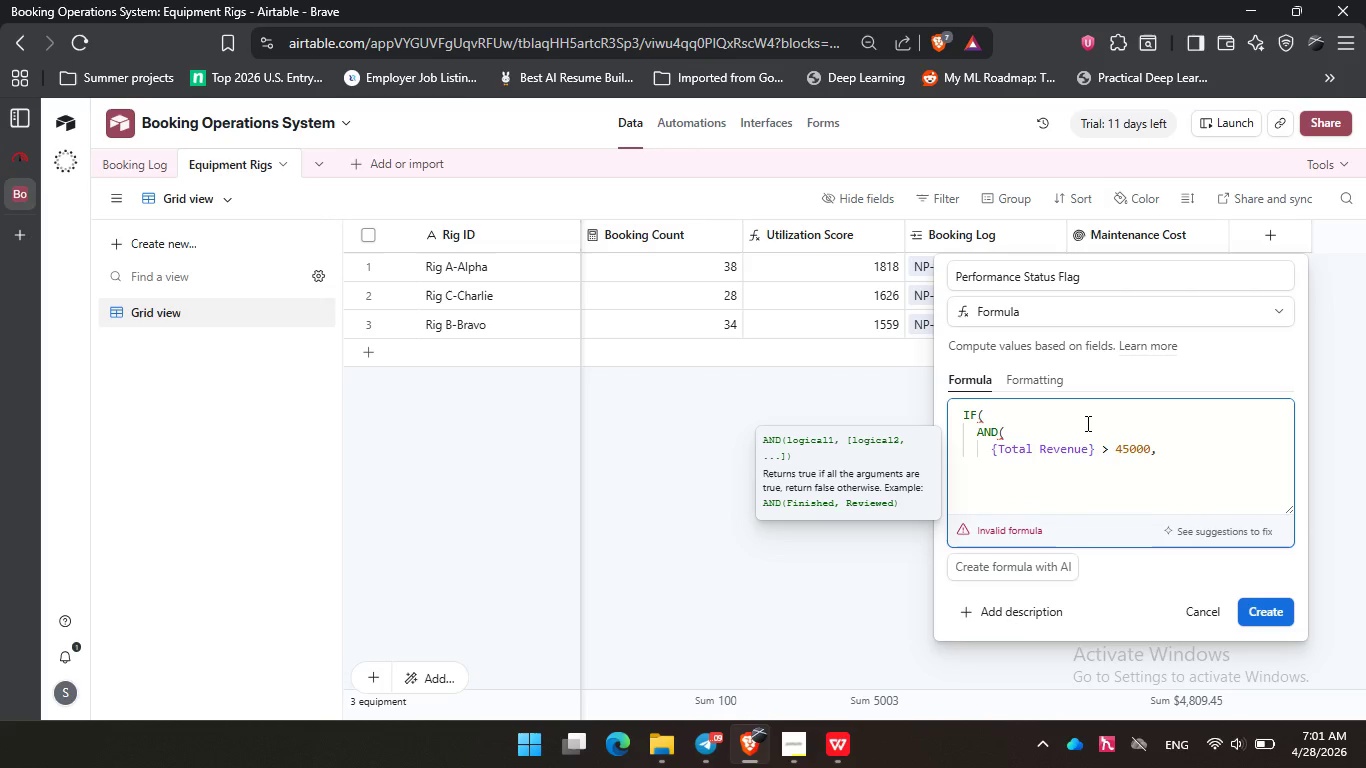 
type(main)
 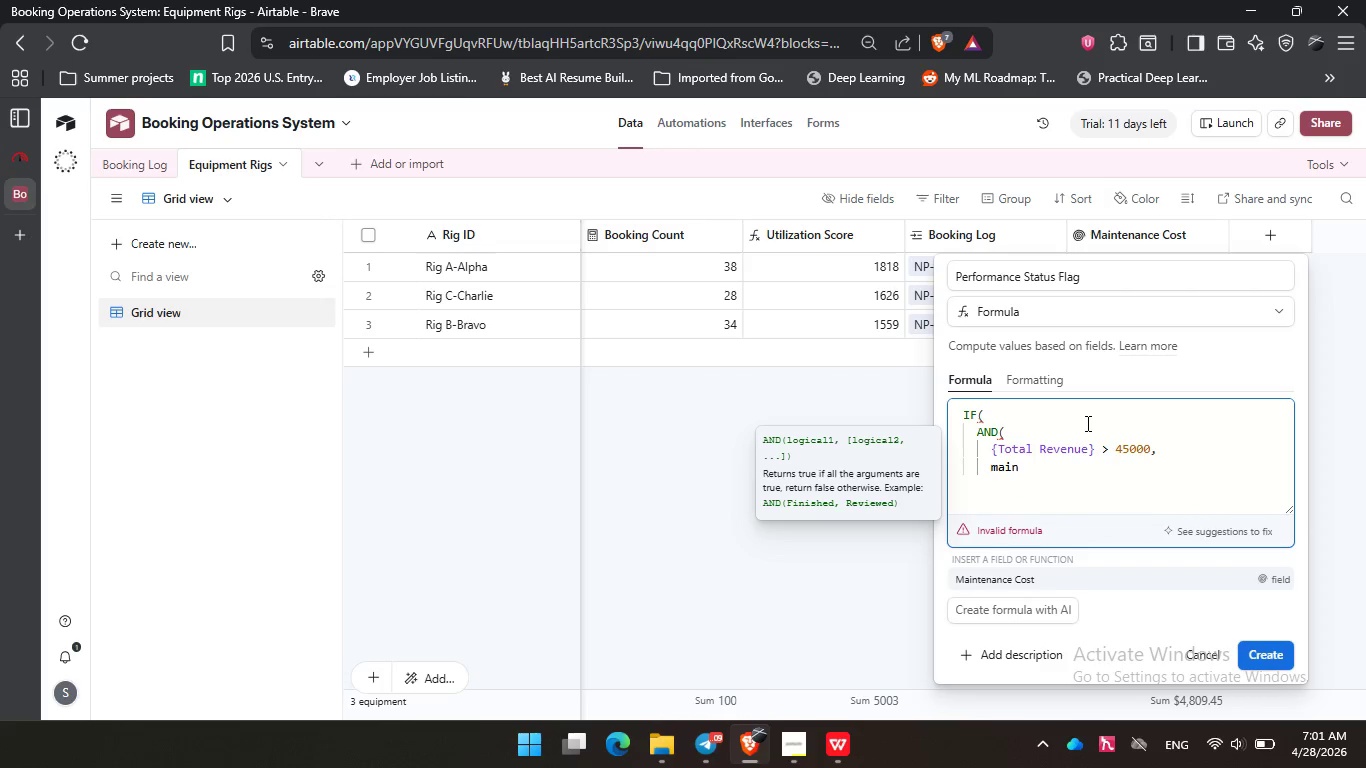 
key(Enter)
 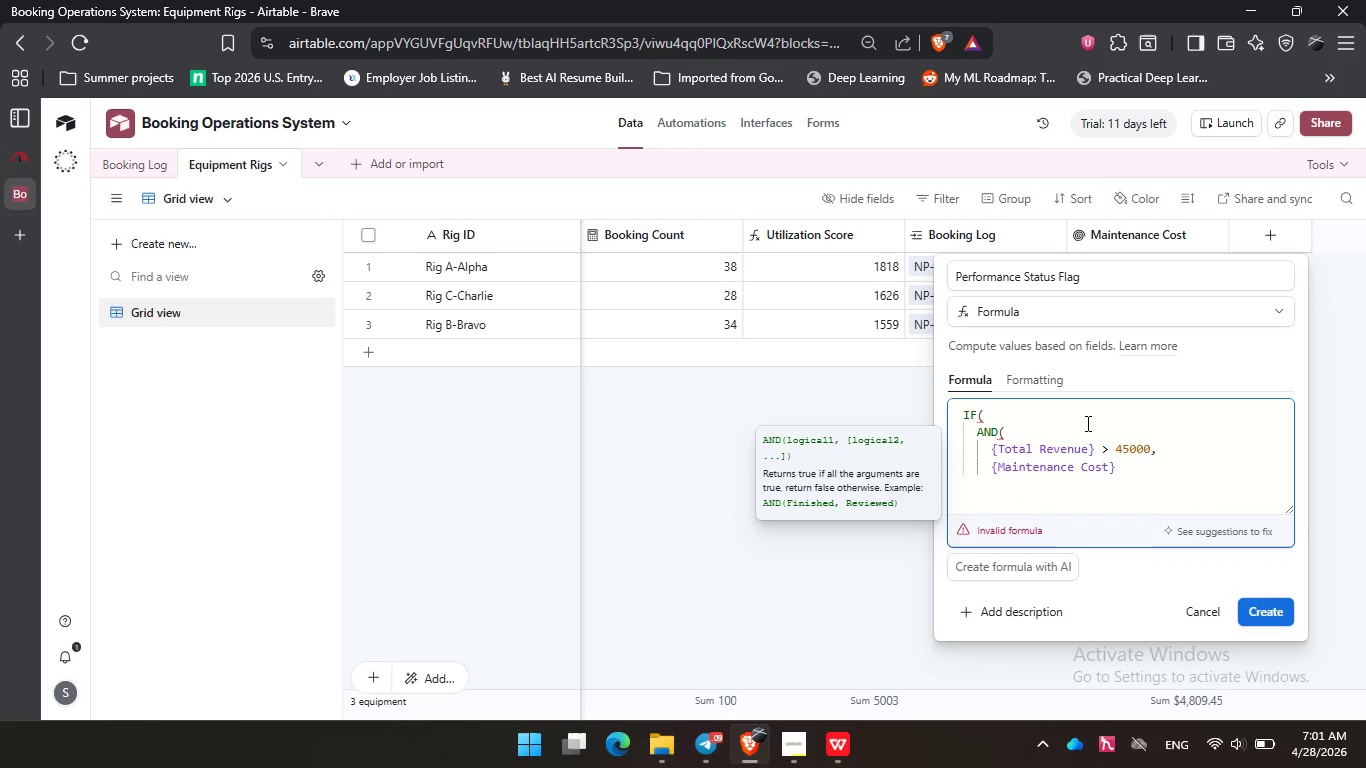 
key(Space)
 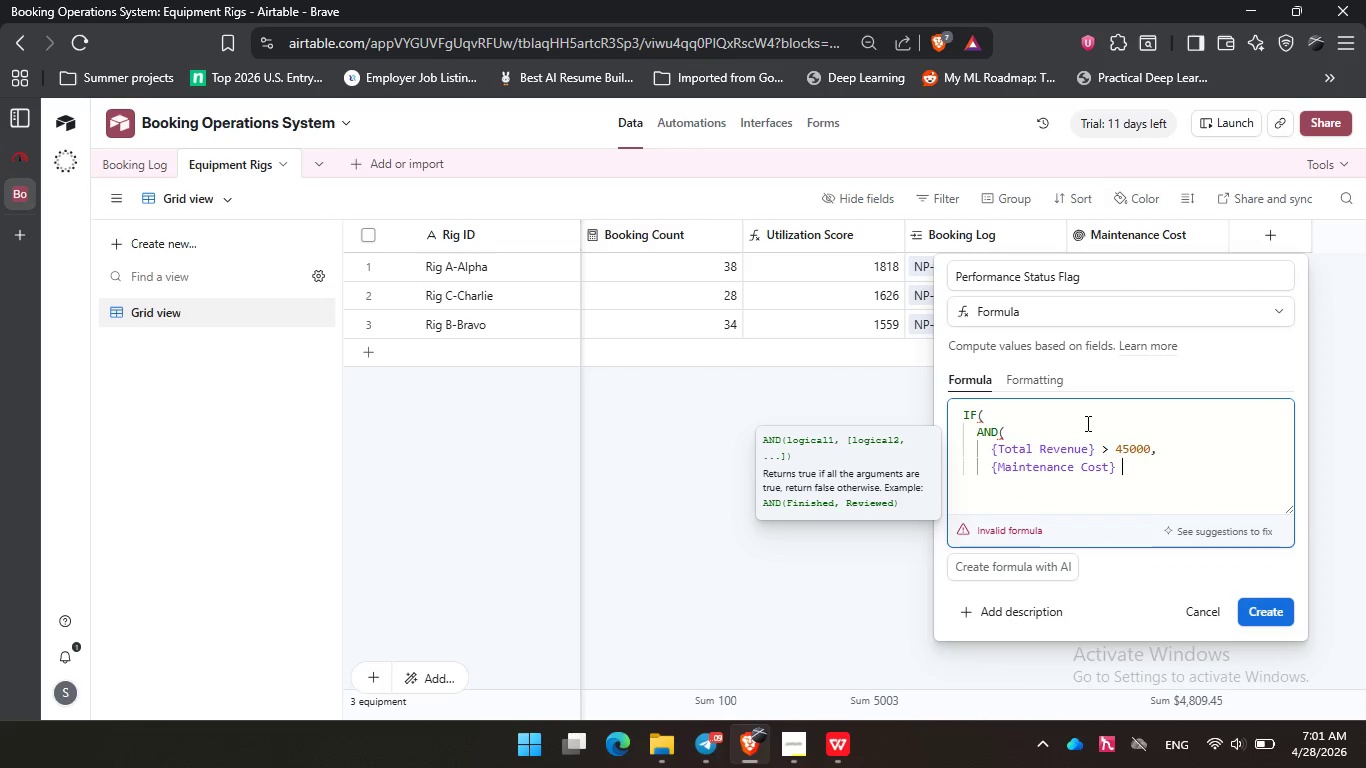 
key(Shift+ShiftRight)
 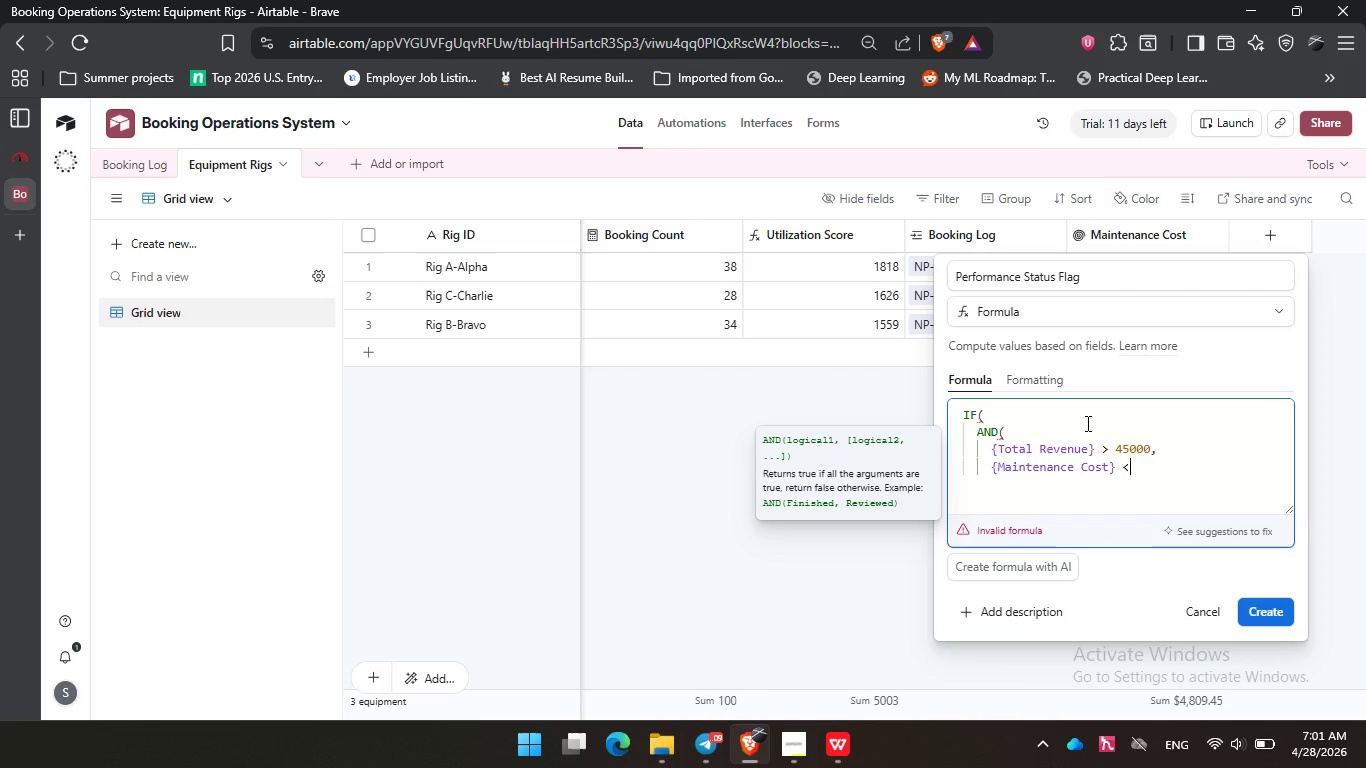 
key(Shift+Comma)
 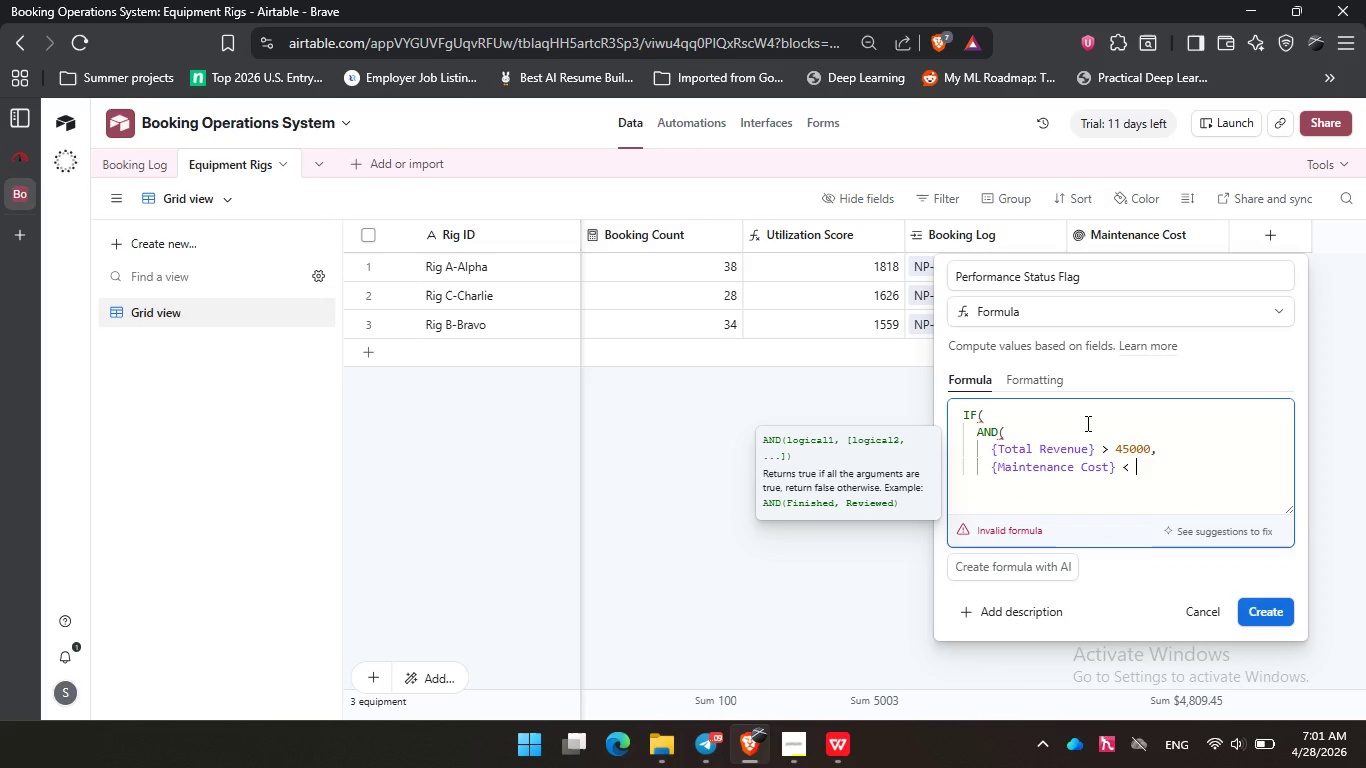 
key(Space)
 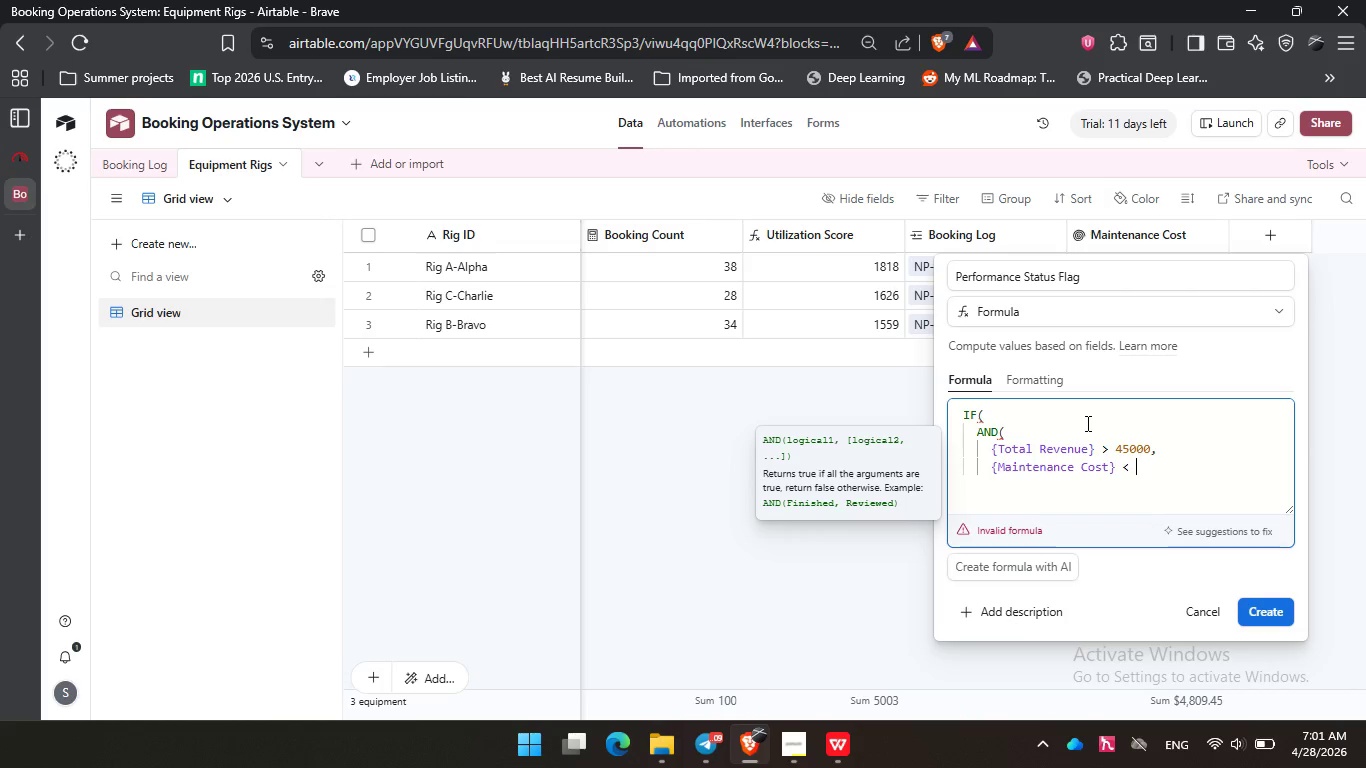 
key(Numpad1)
 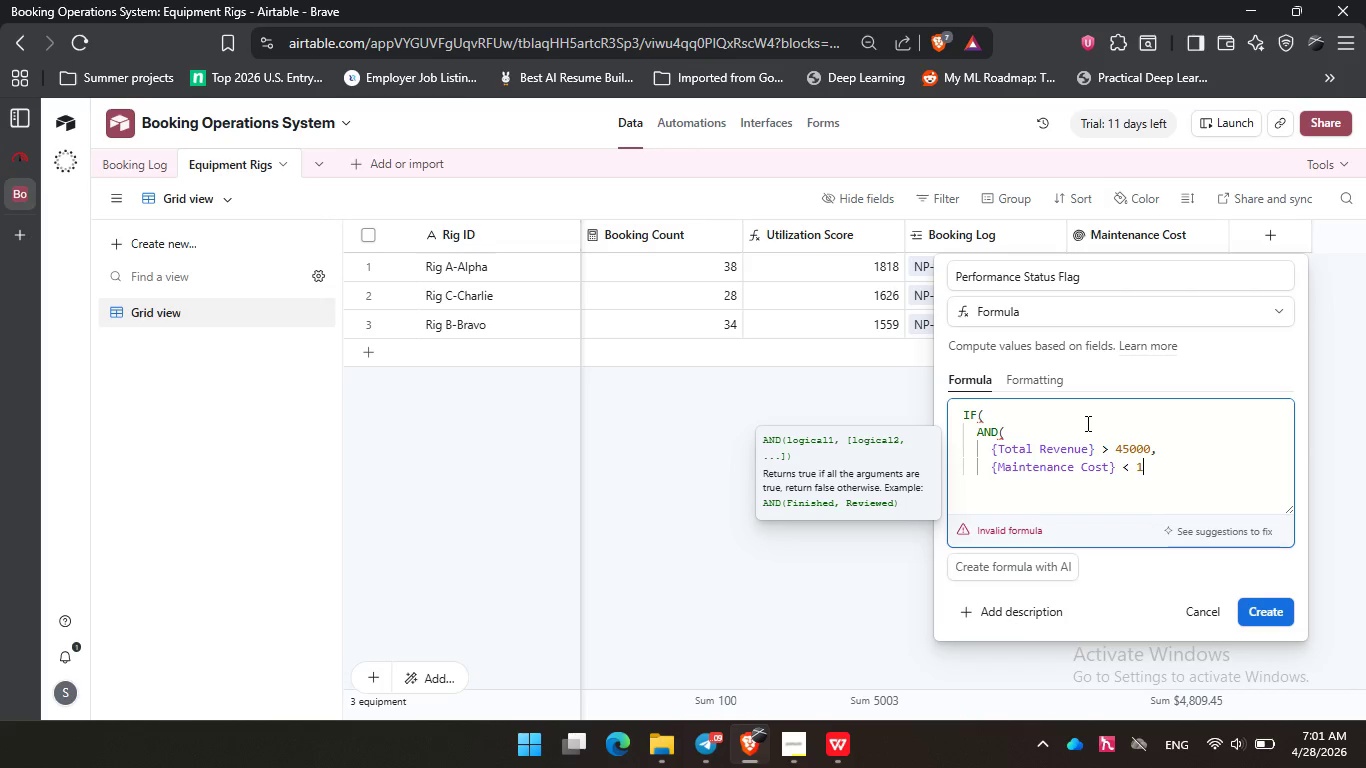 
key(Numpad0)
 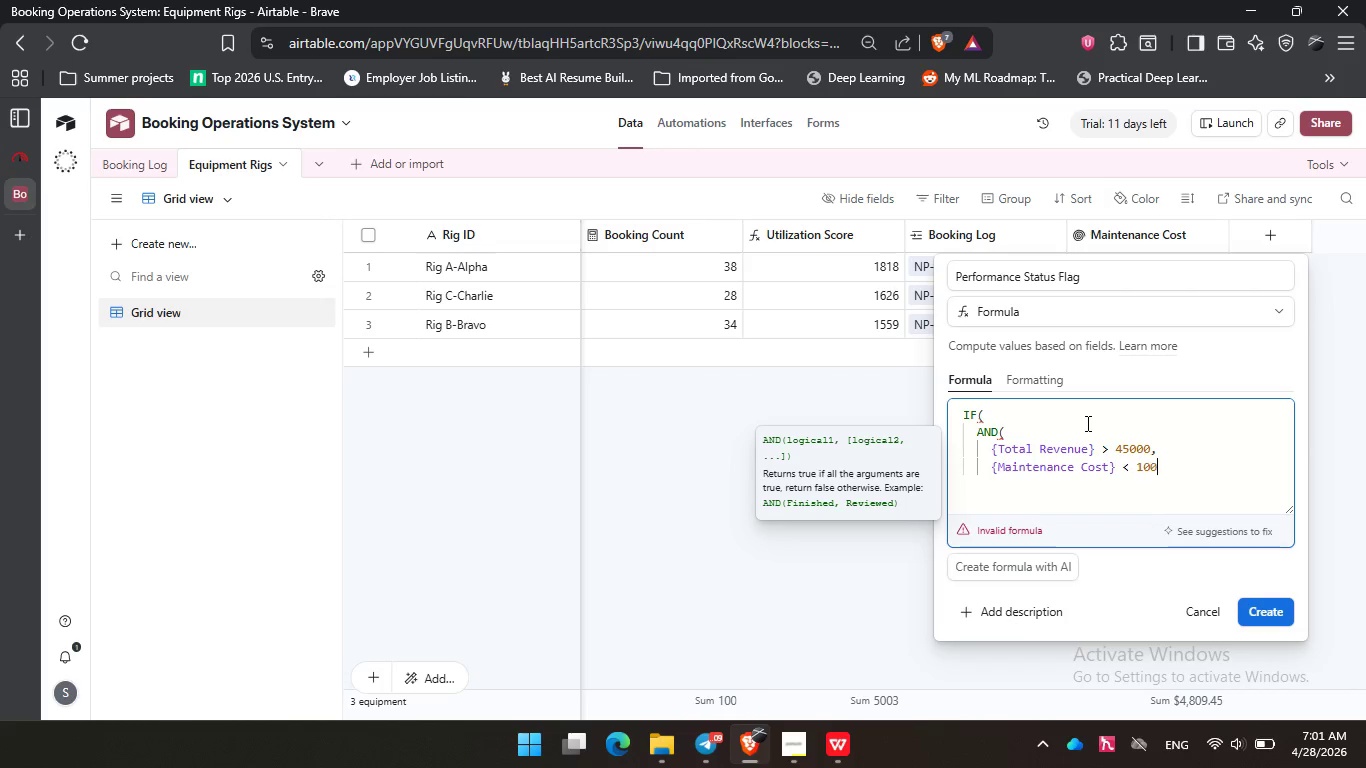 
key(Numpad0)
 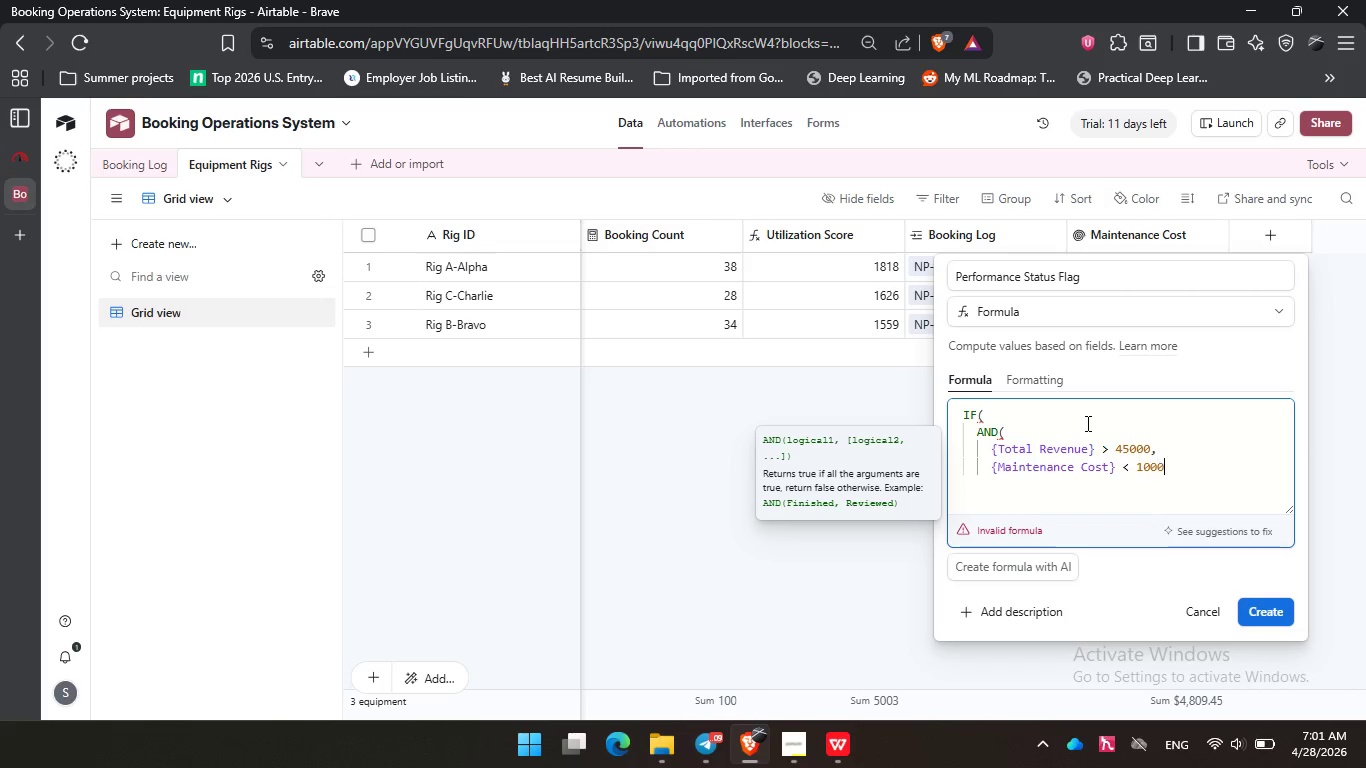 
key(Numpad0)
 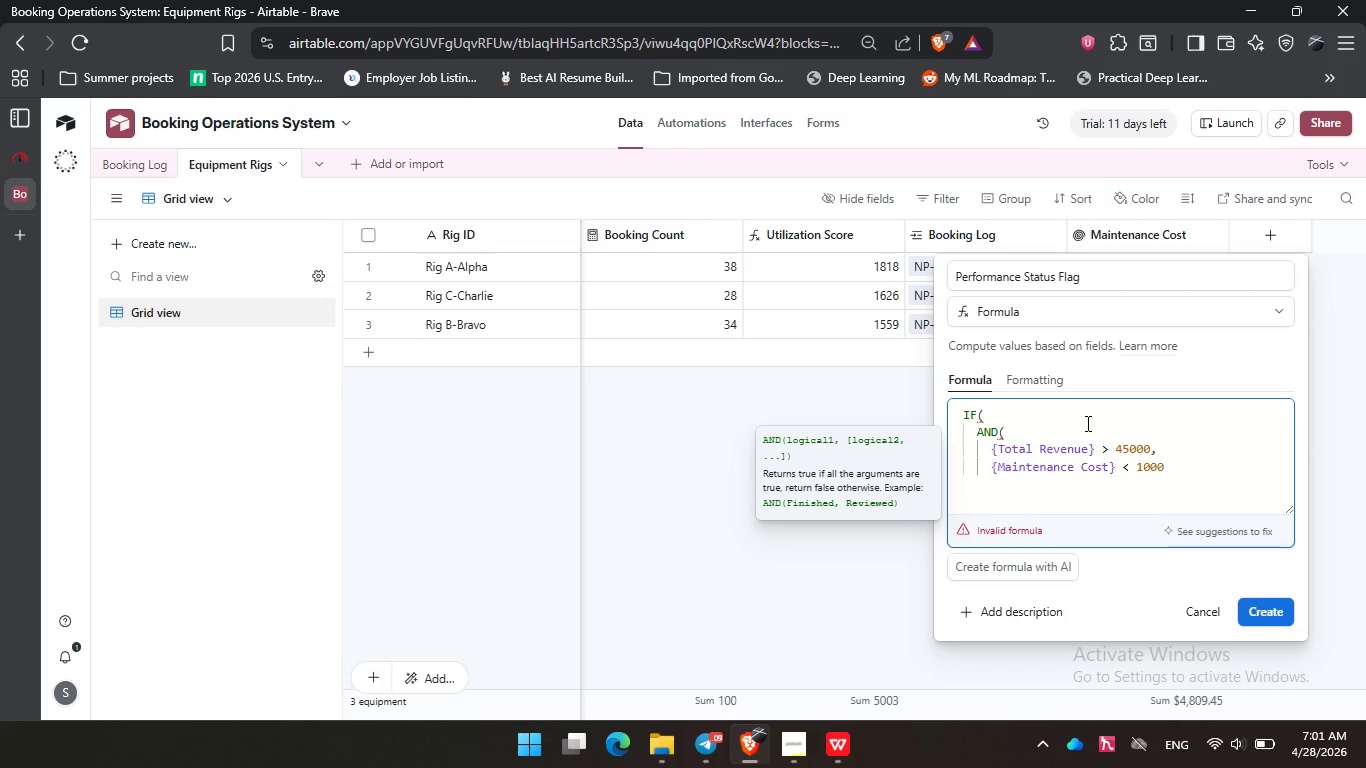 
key(Shift+0)
 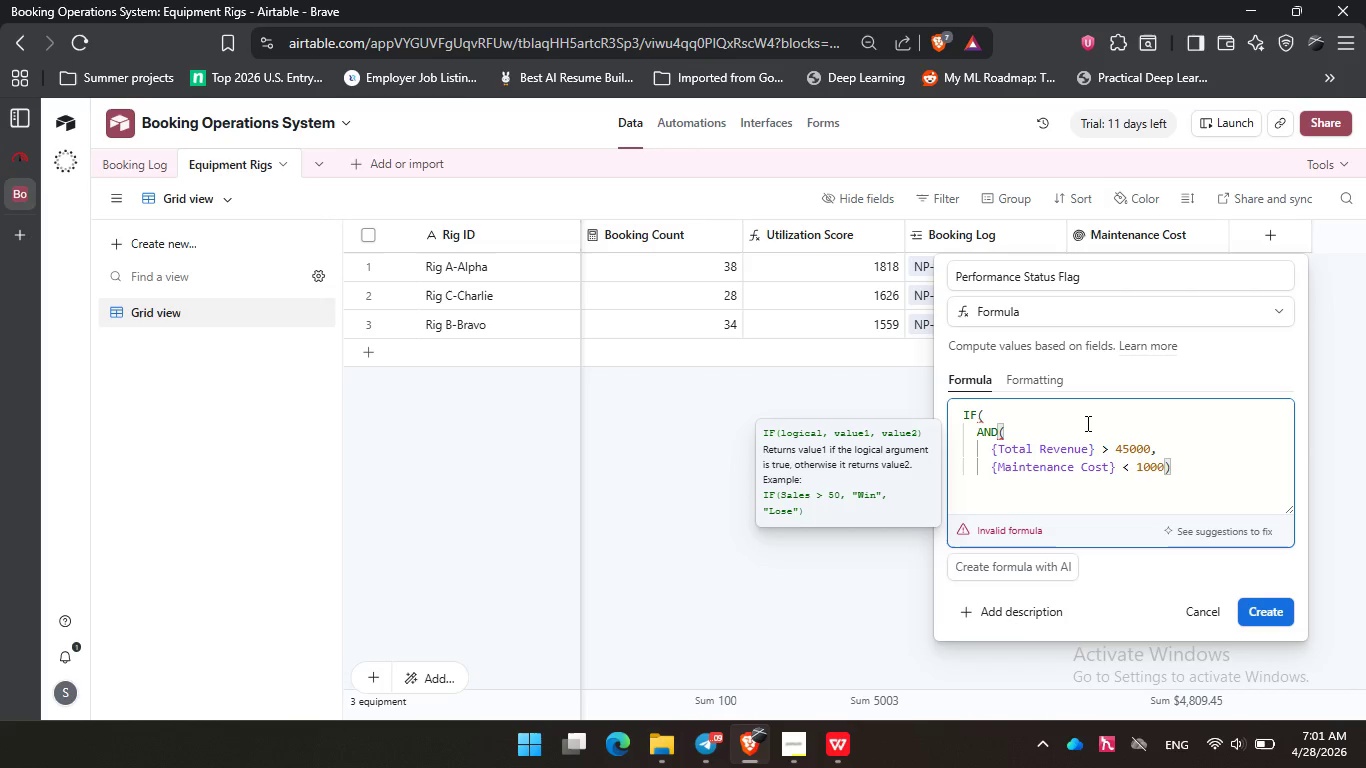 
key(Comma)
 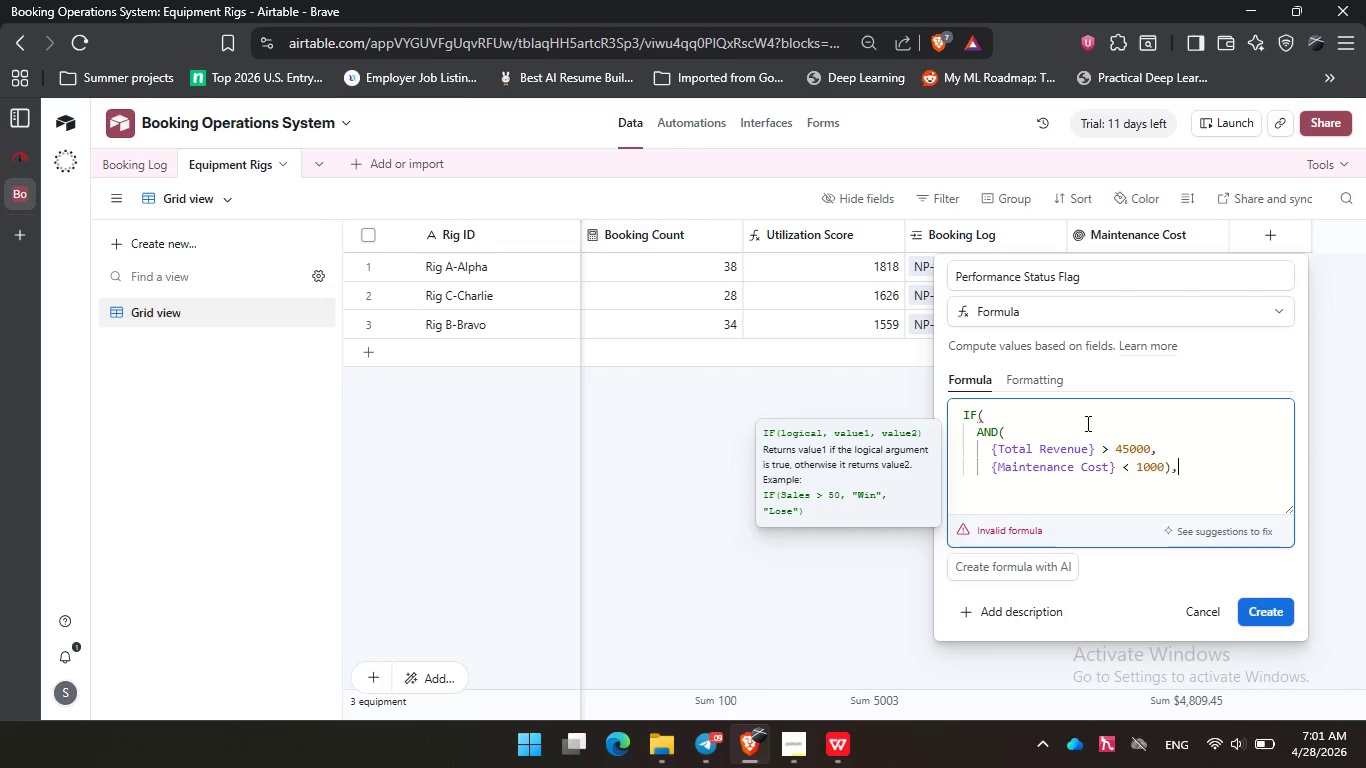 
key(Enter)
 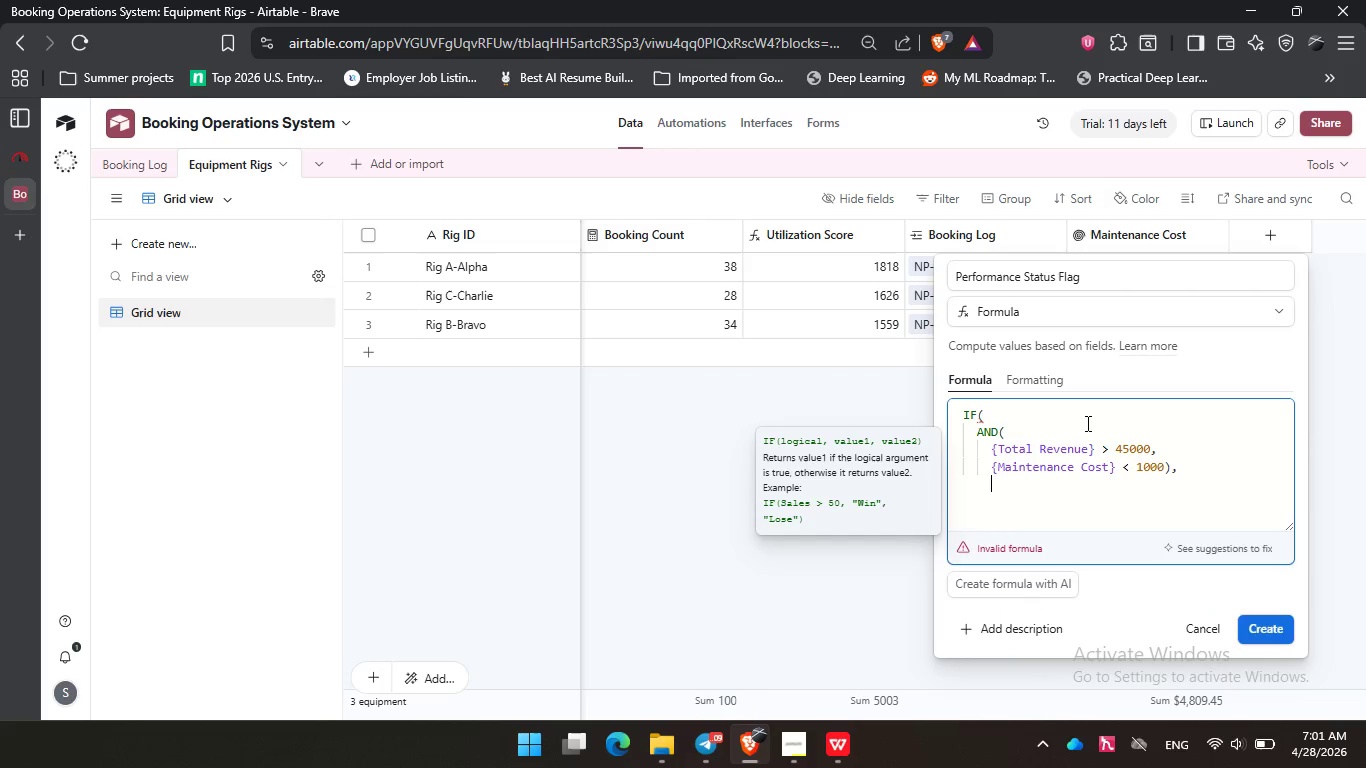 
type("Over Performing)
 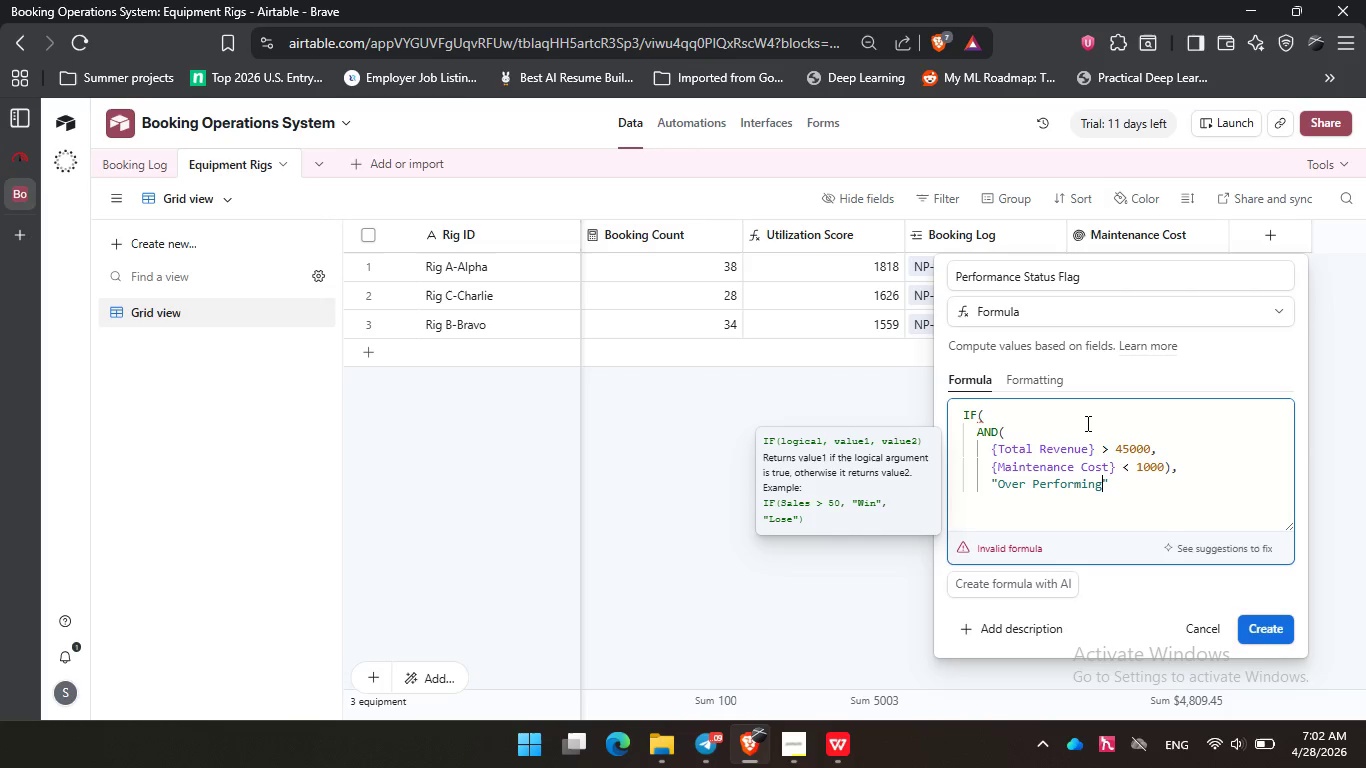 
key(ArrowLeft)
 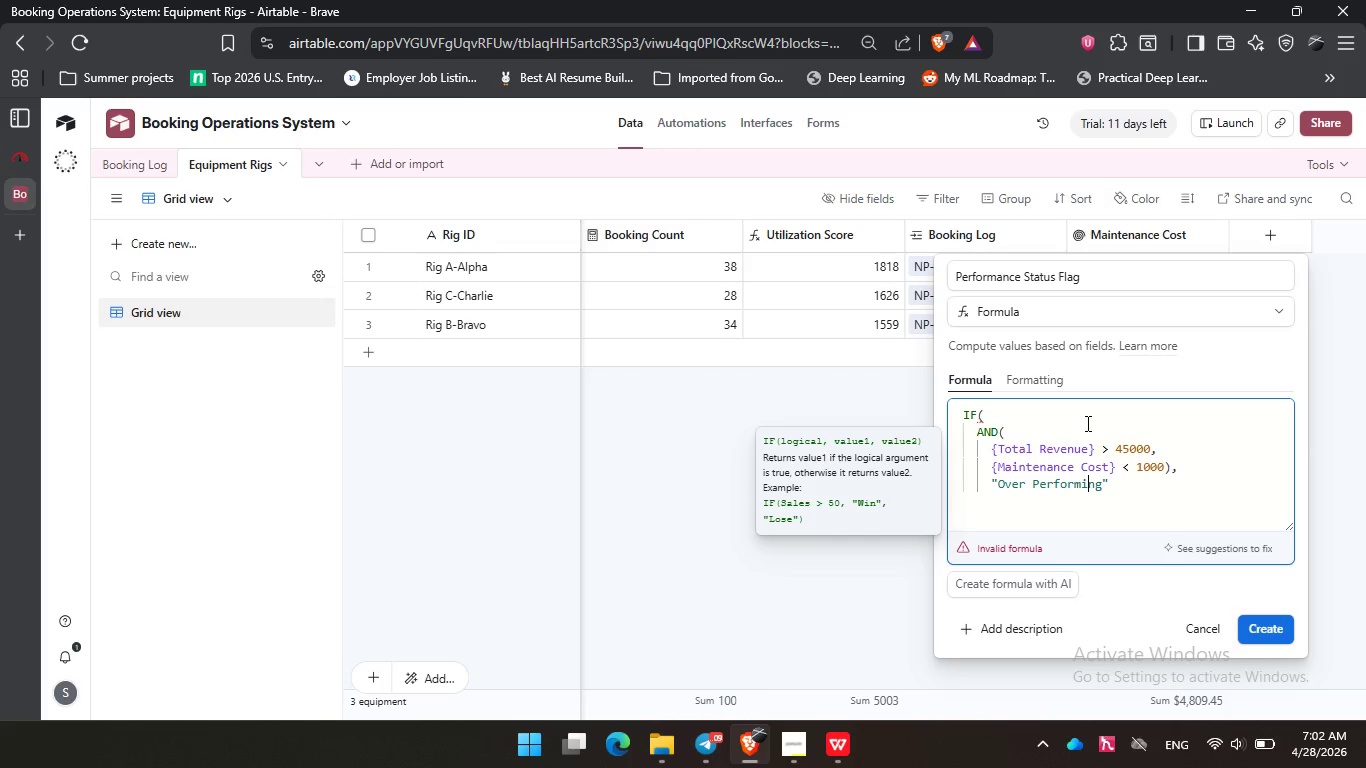 
key(ArrowLeft)
 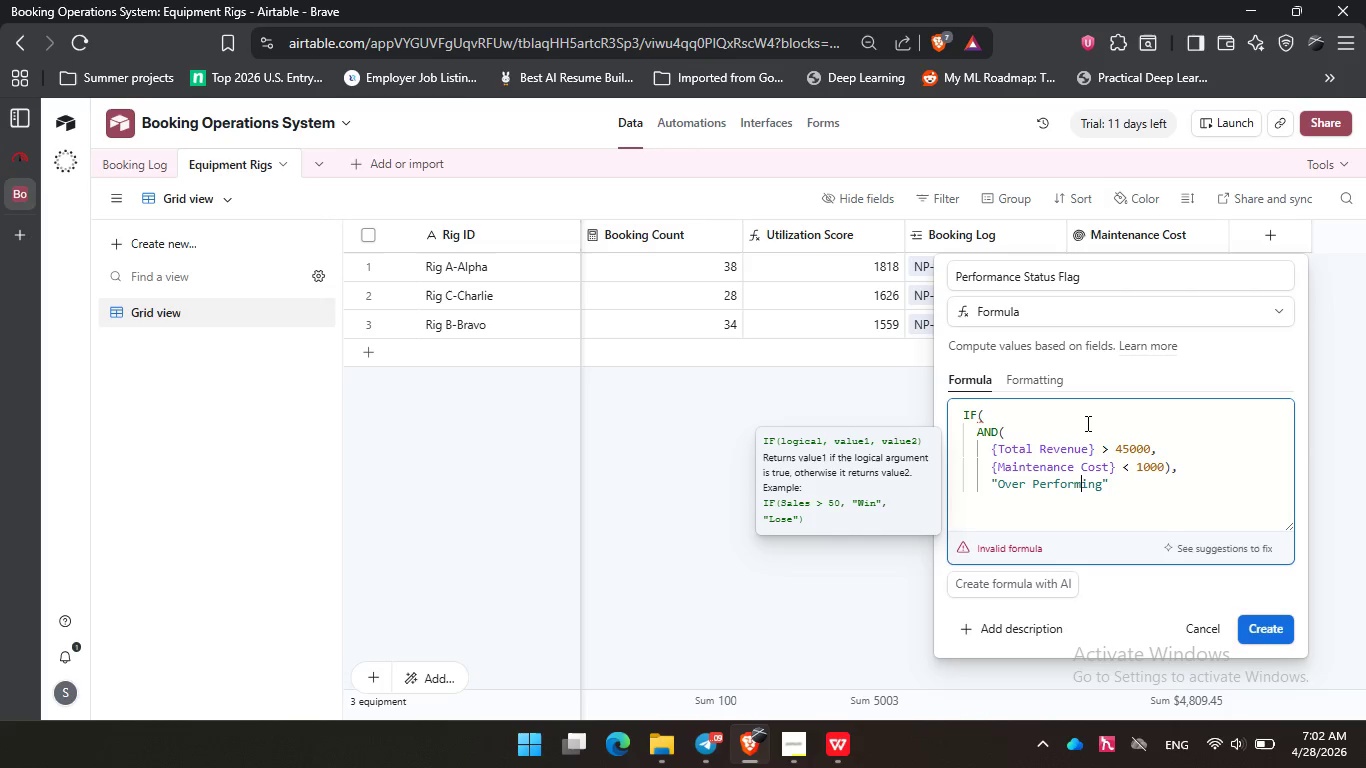 
key(ArrowLeft)
 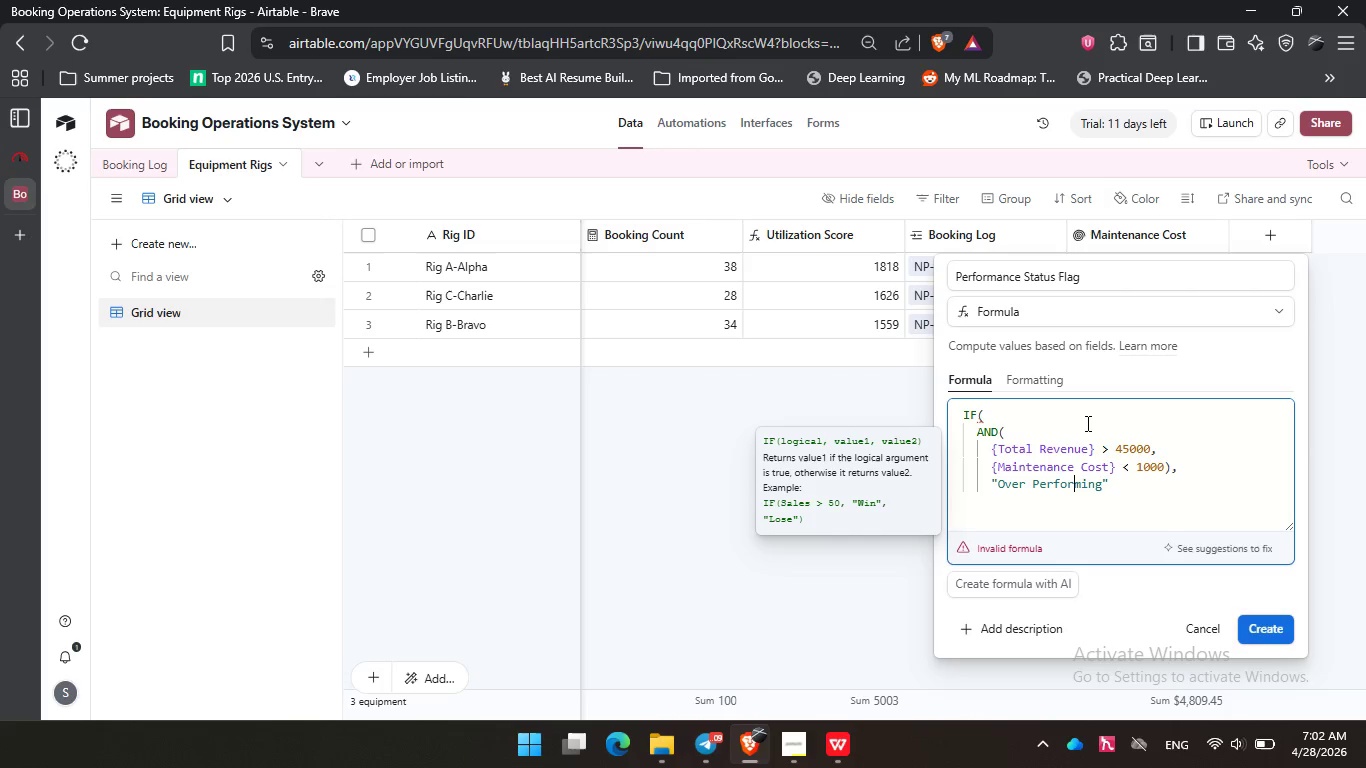 
key(ArrowLeft)
 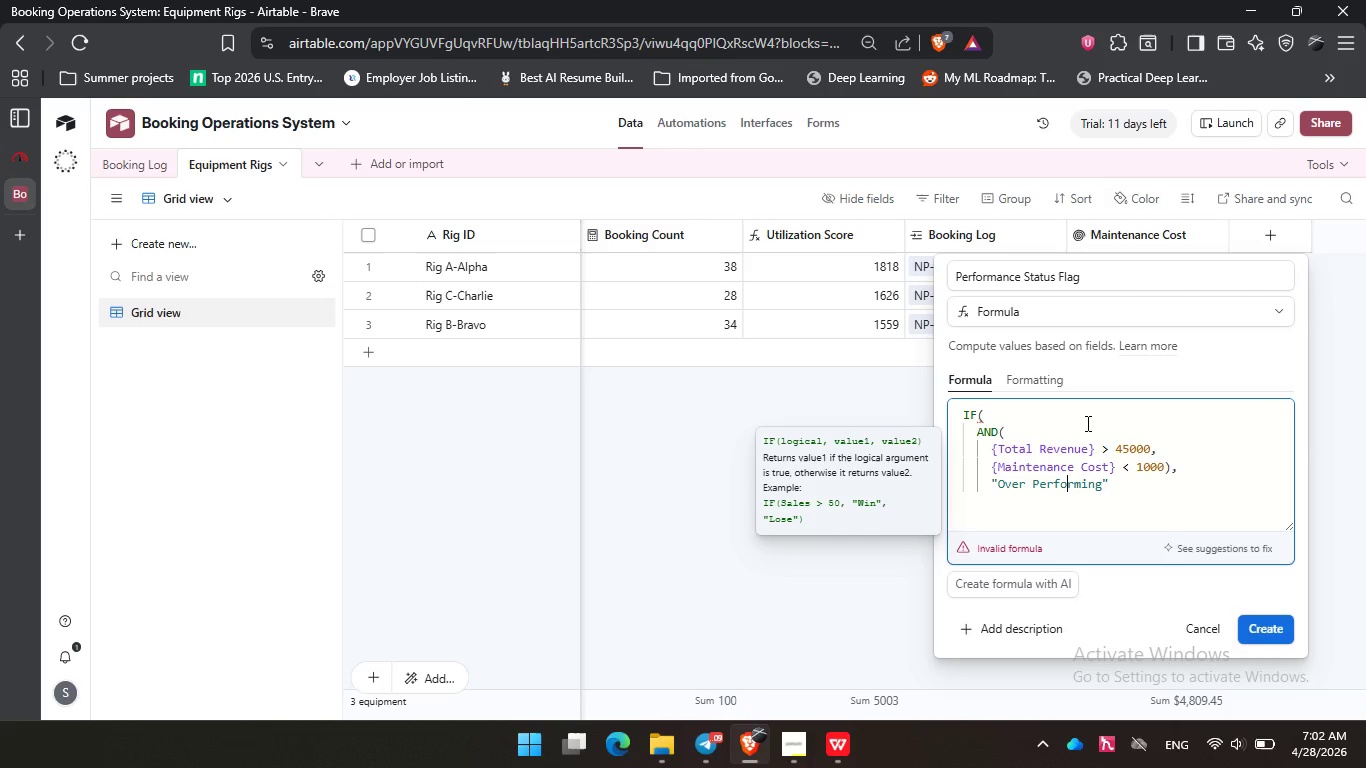 
key(ArrowLeft)
 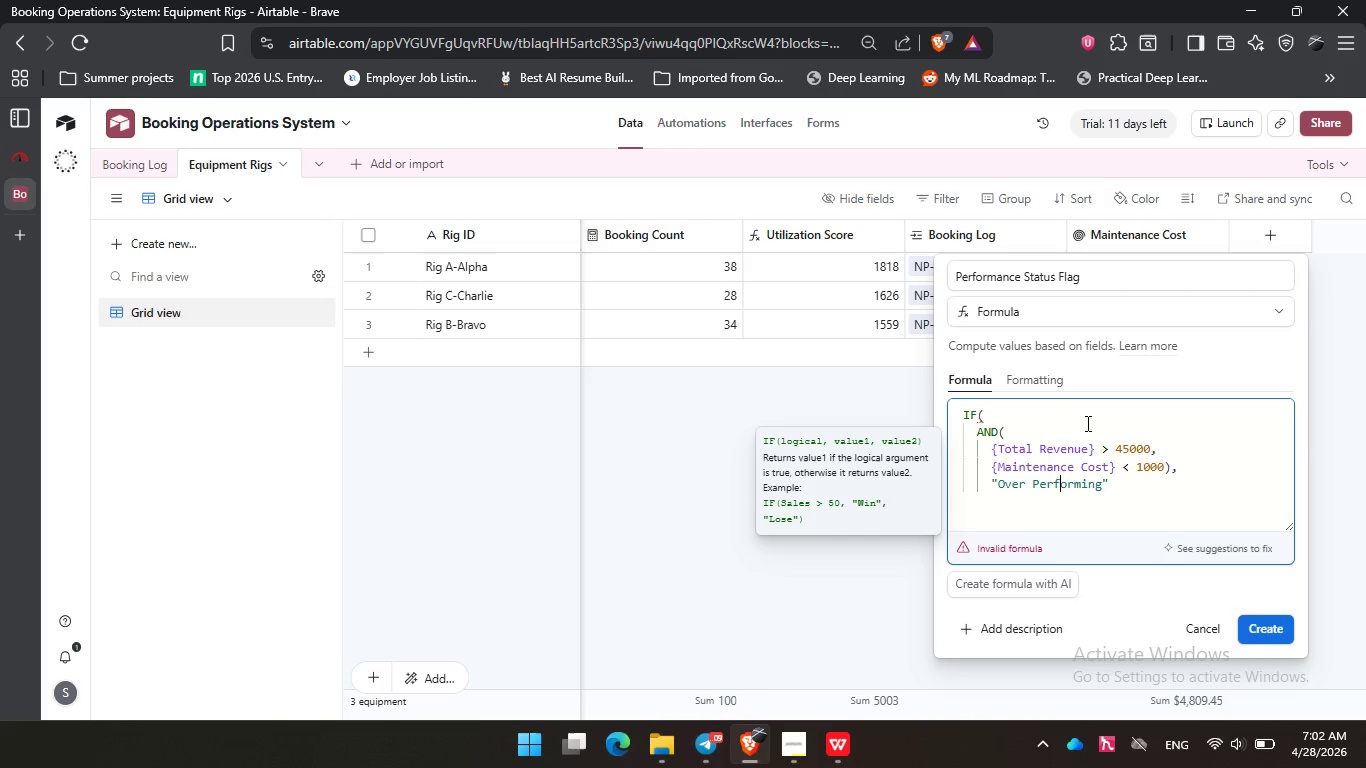 
key(ArrowLeft)
 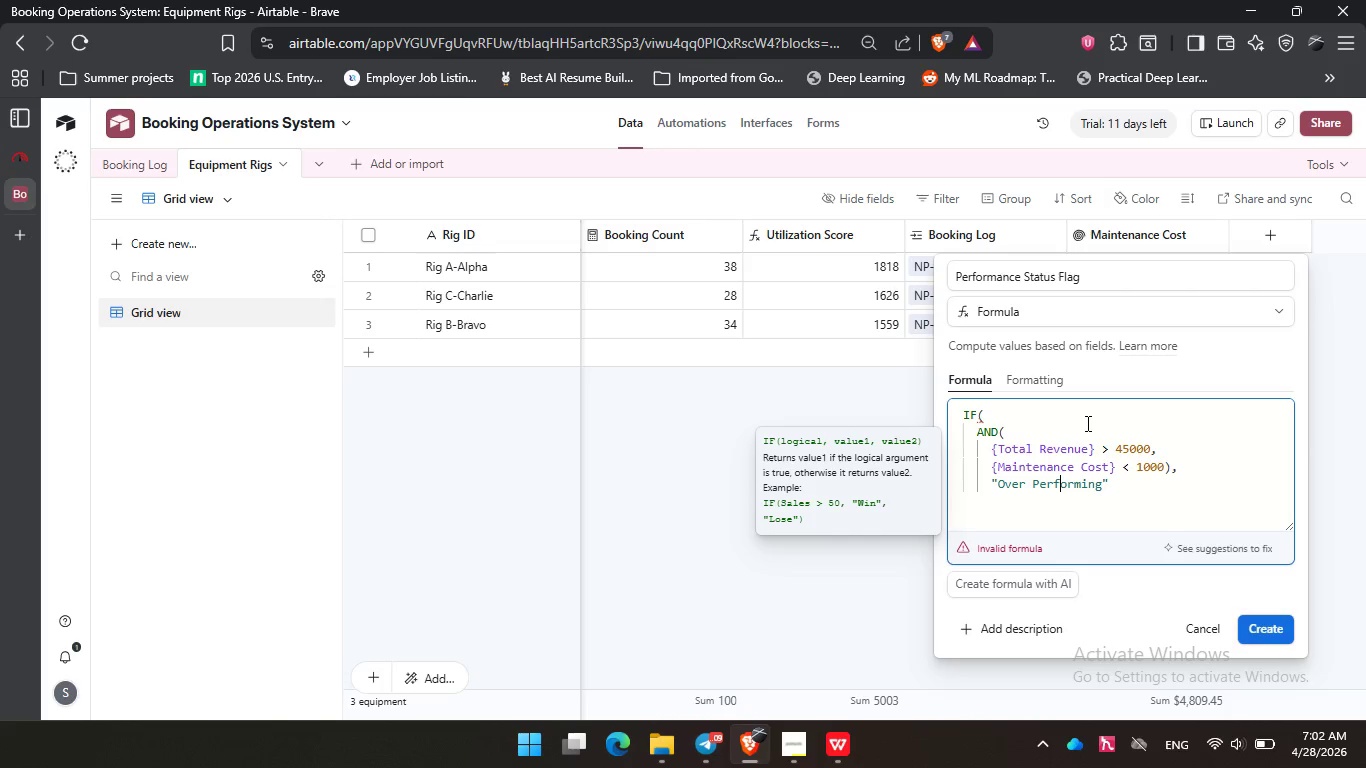 
key(ArrowLeft)
 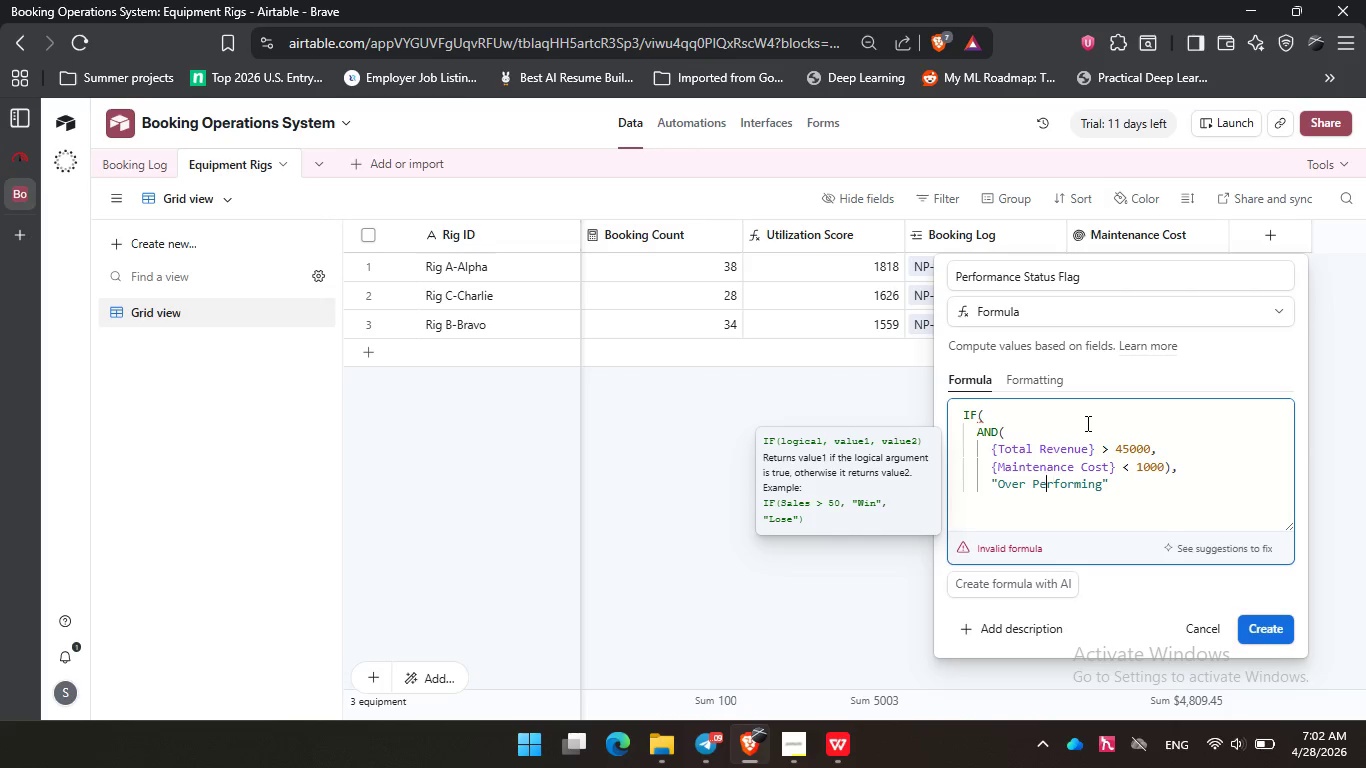 
key(ArrowLeft)
 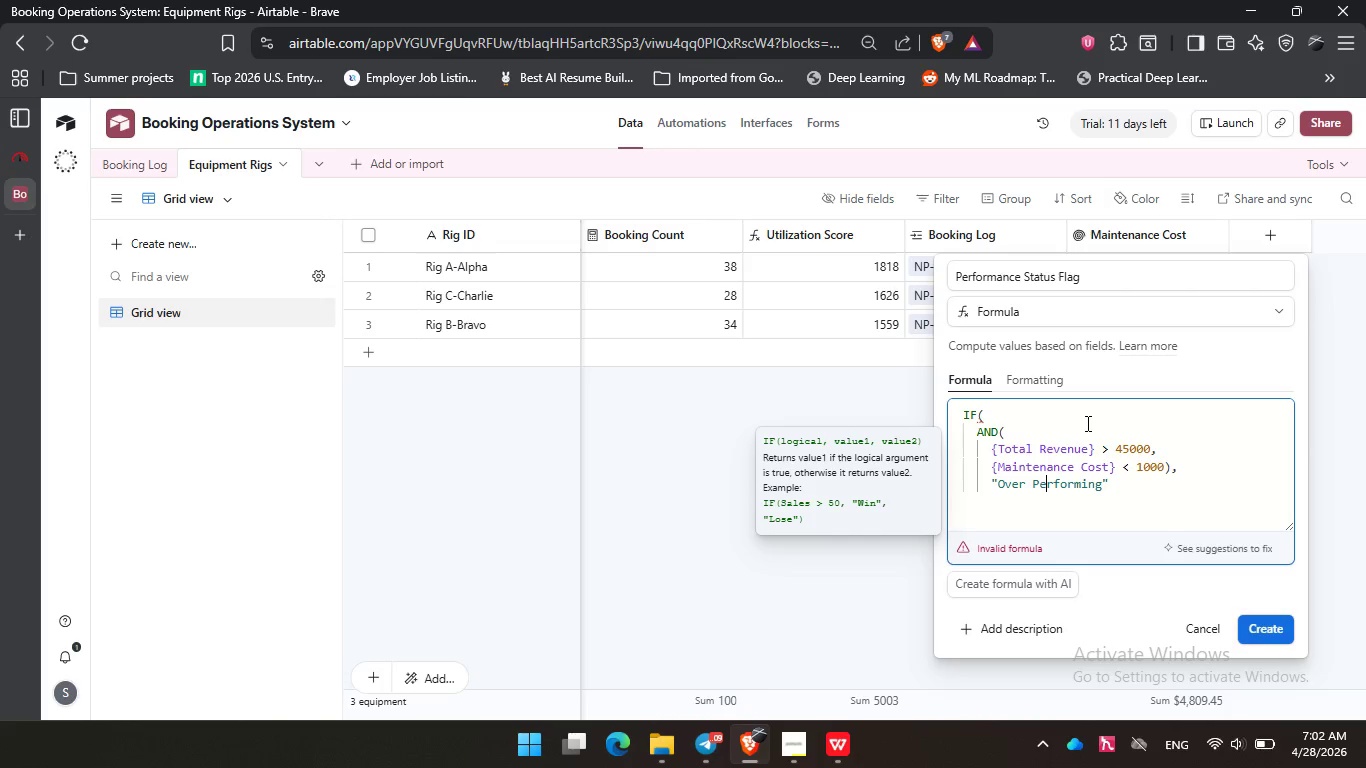 
key(ArrowLeft)
 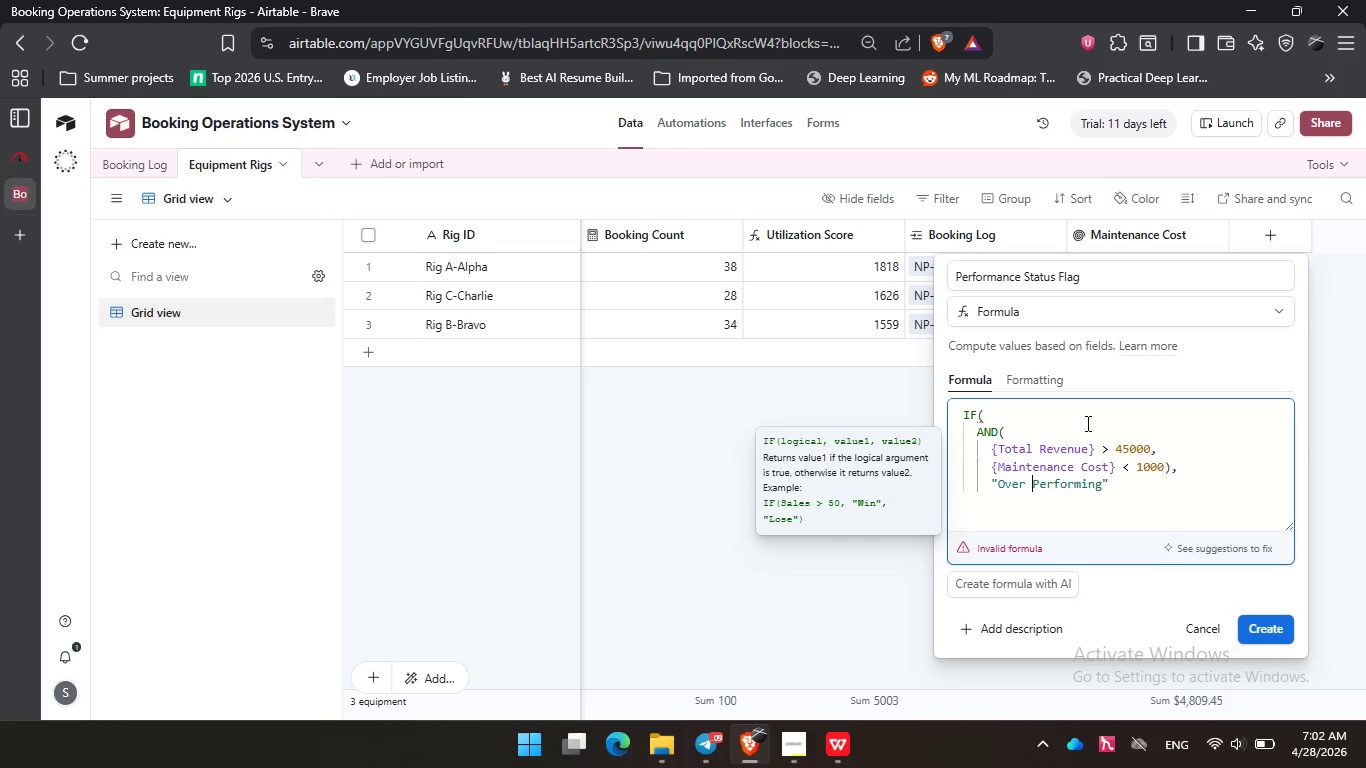 
key(ArrowLeft)
 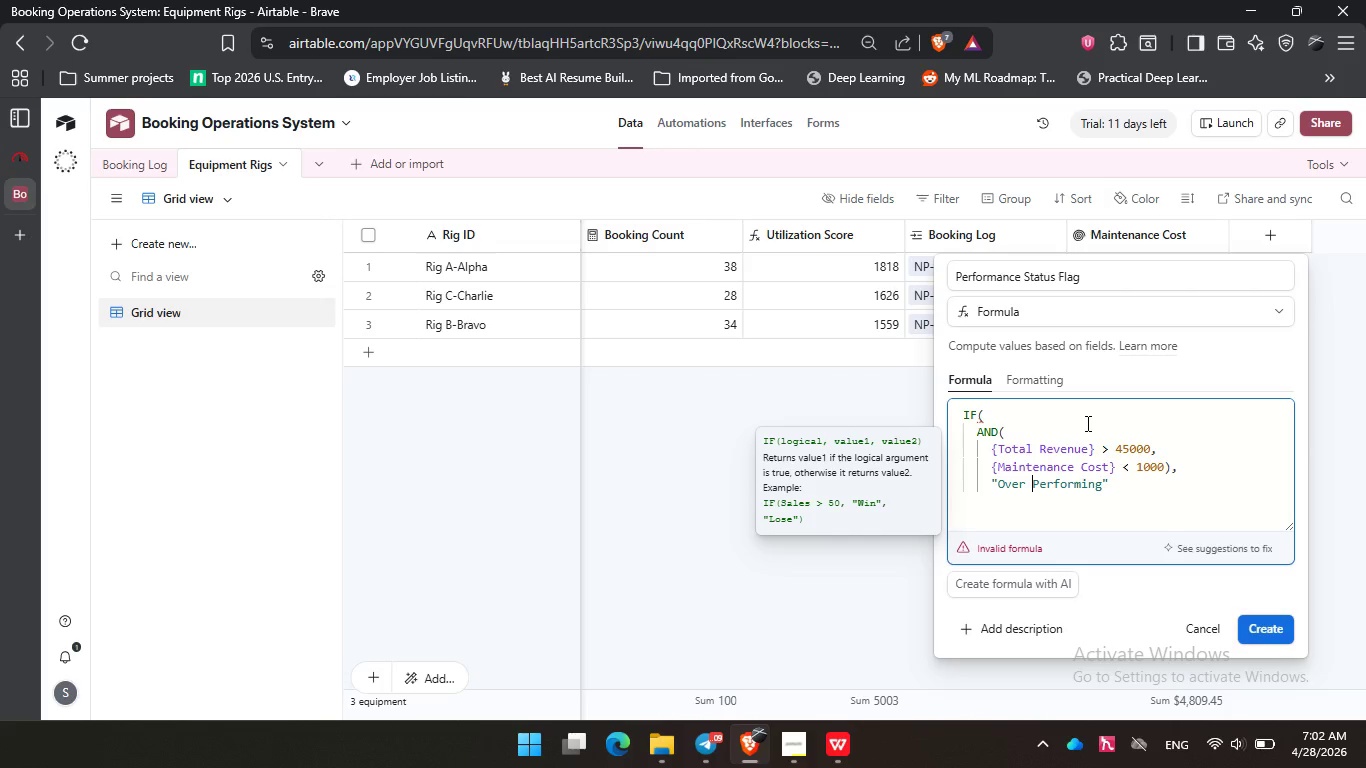 
key(Backspace)
 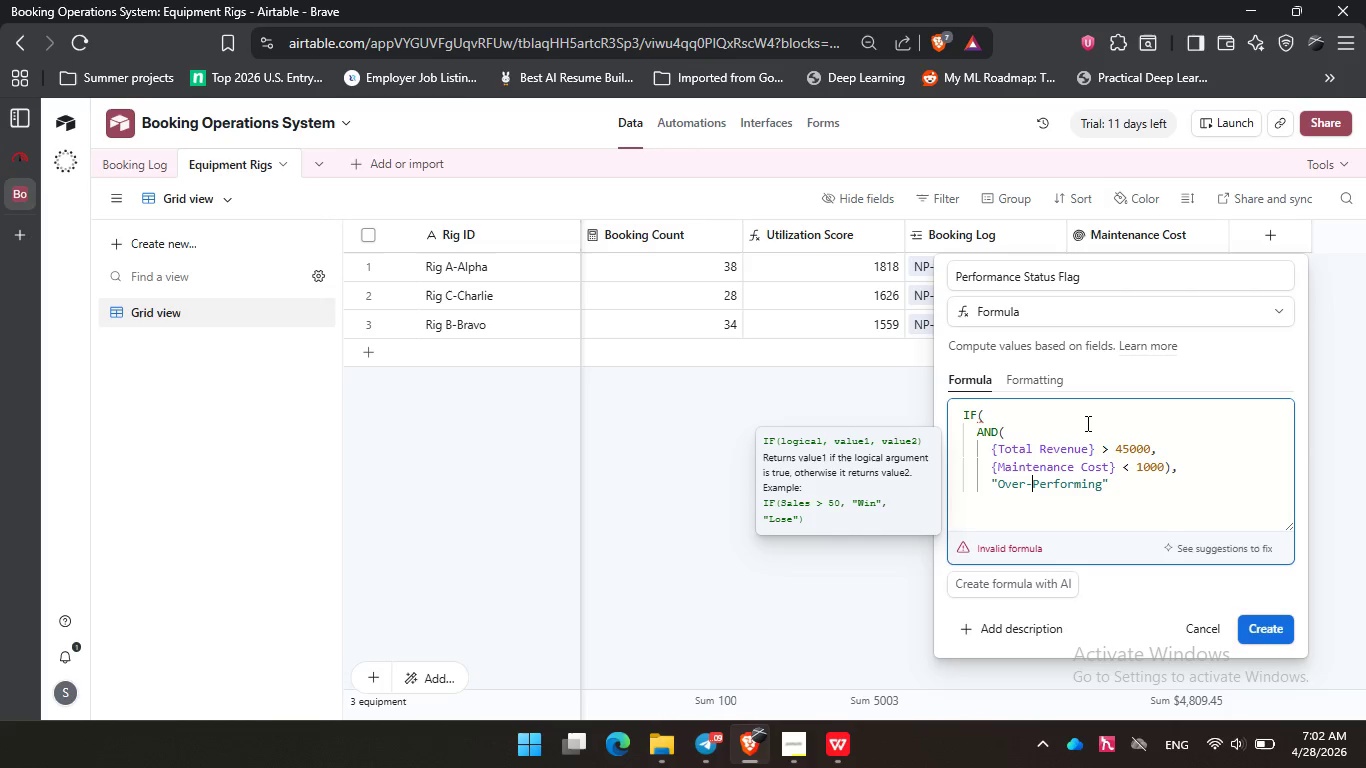 
key(Minus)
 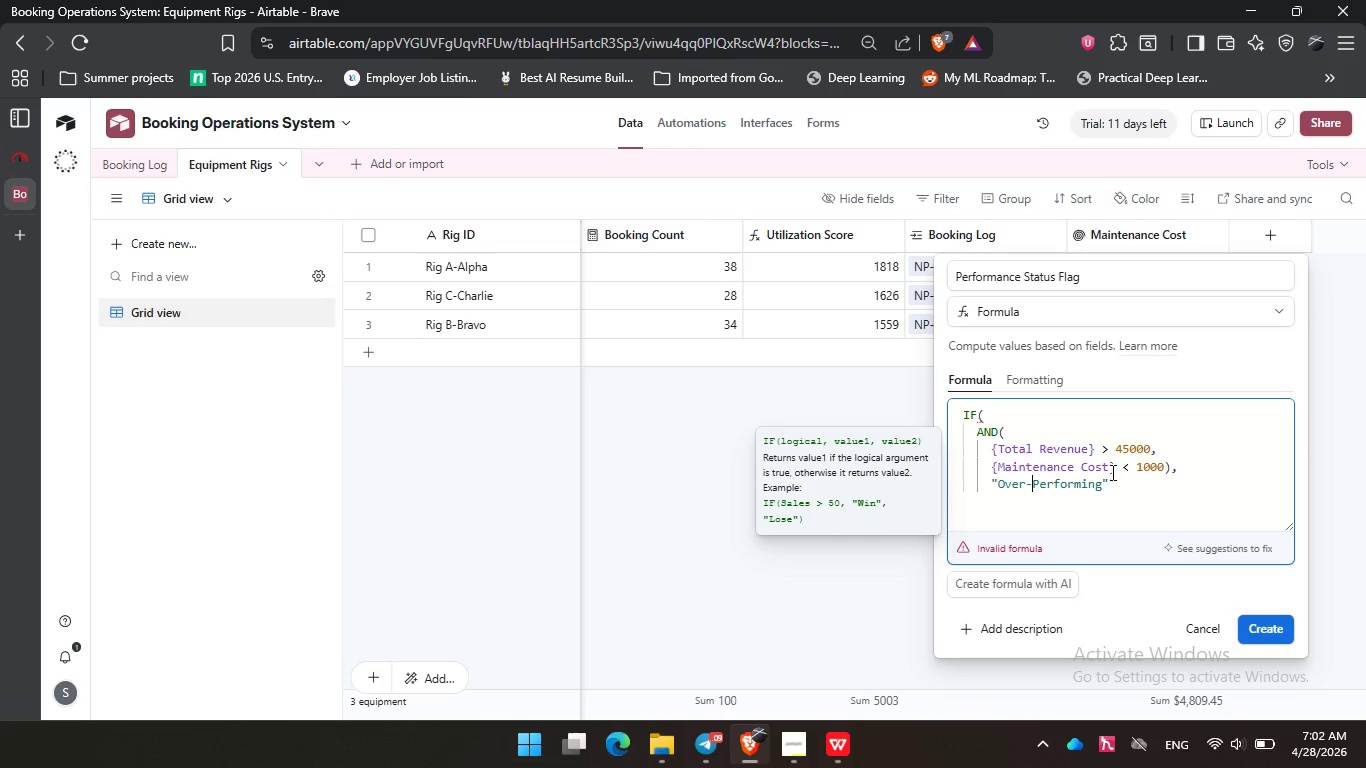 
left_click([1111, 472])
 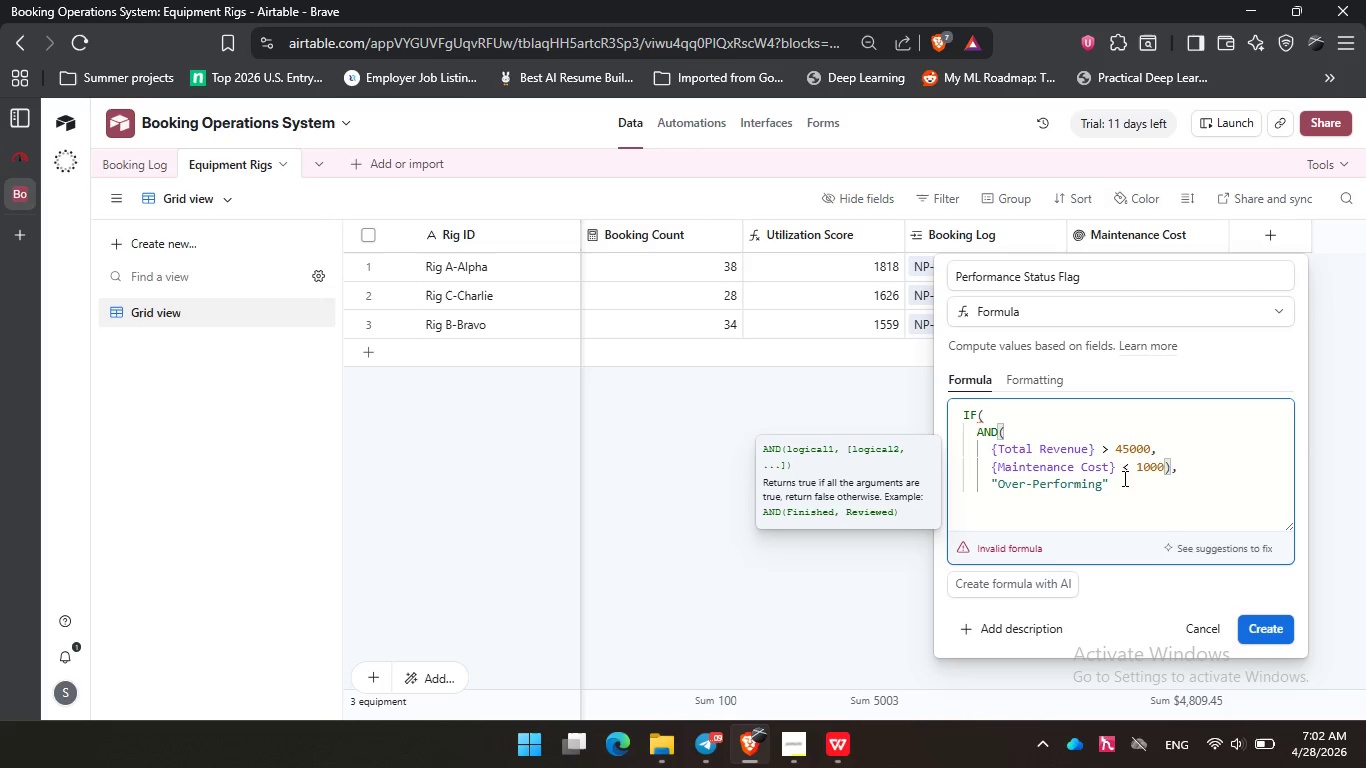 
left_click([1123, 478])
 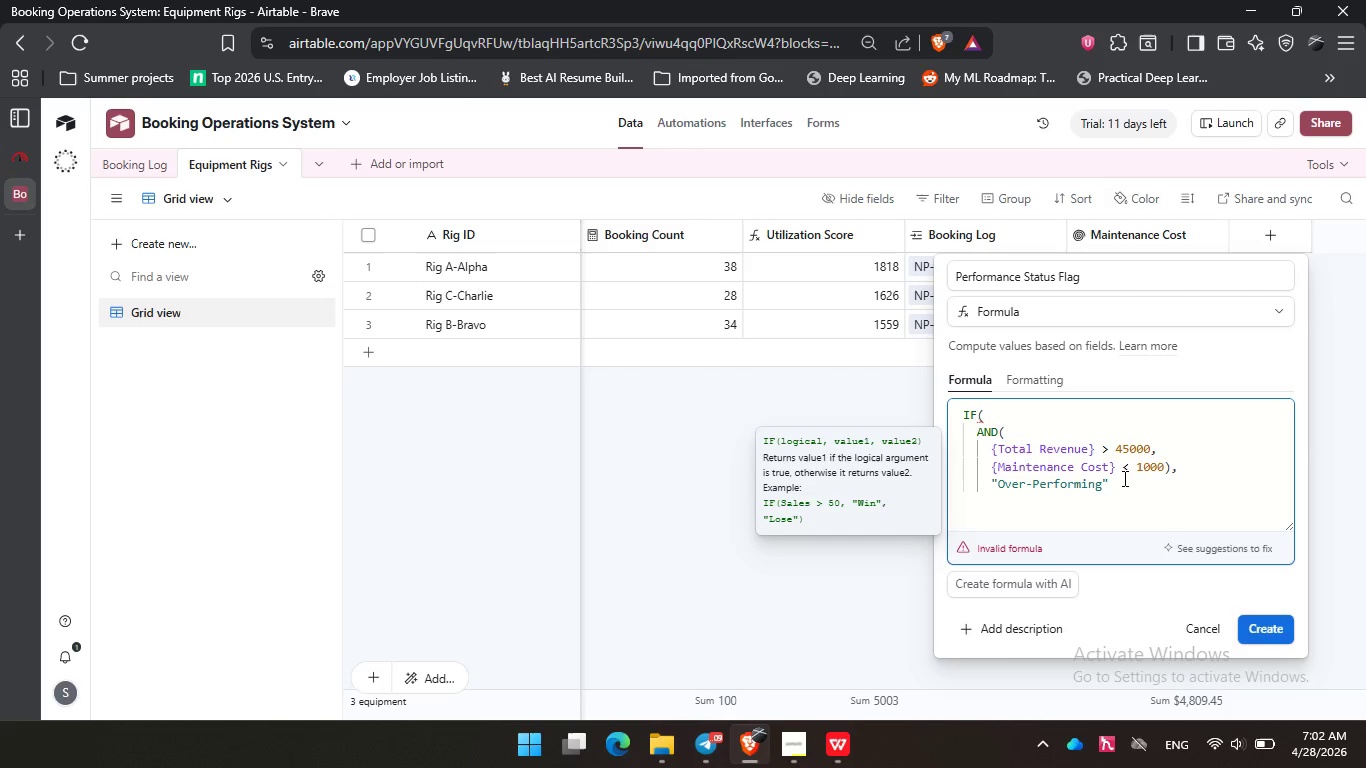 
key(Comma)
 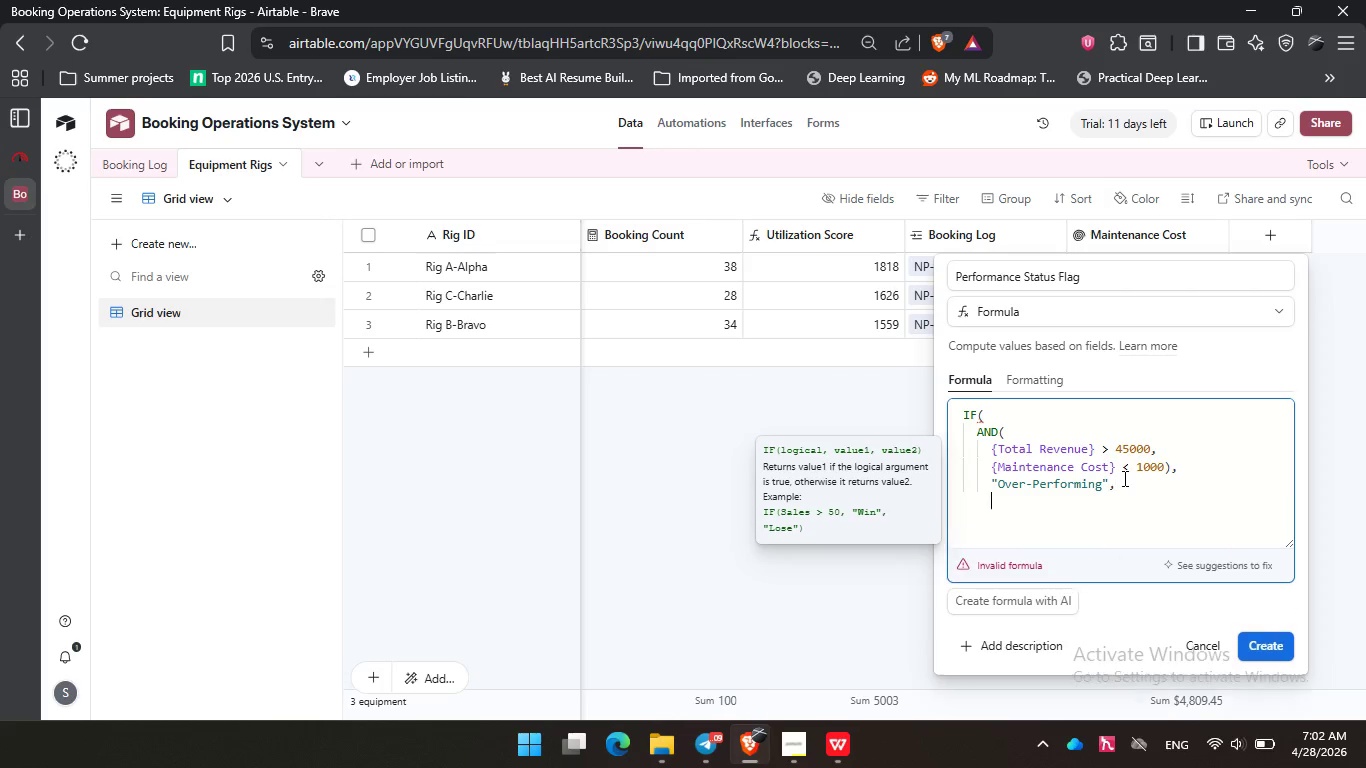 
key(Enter)
 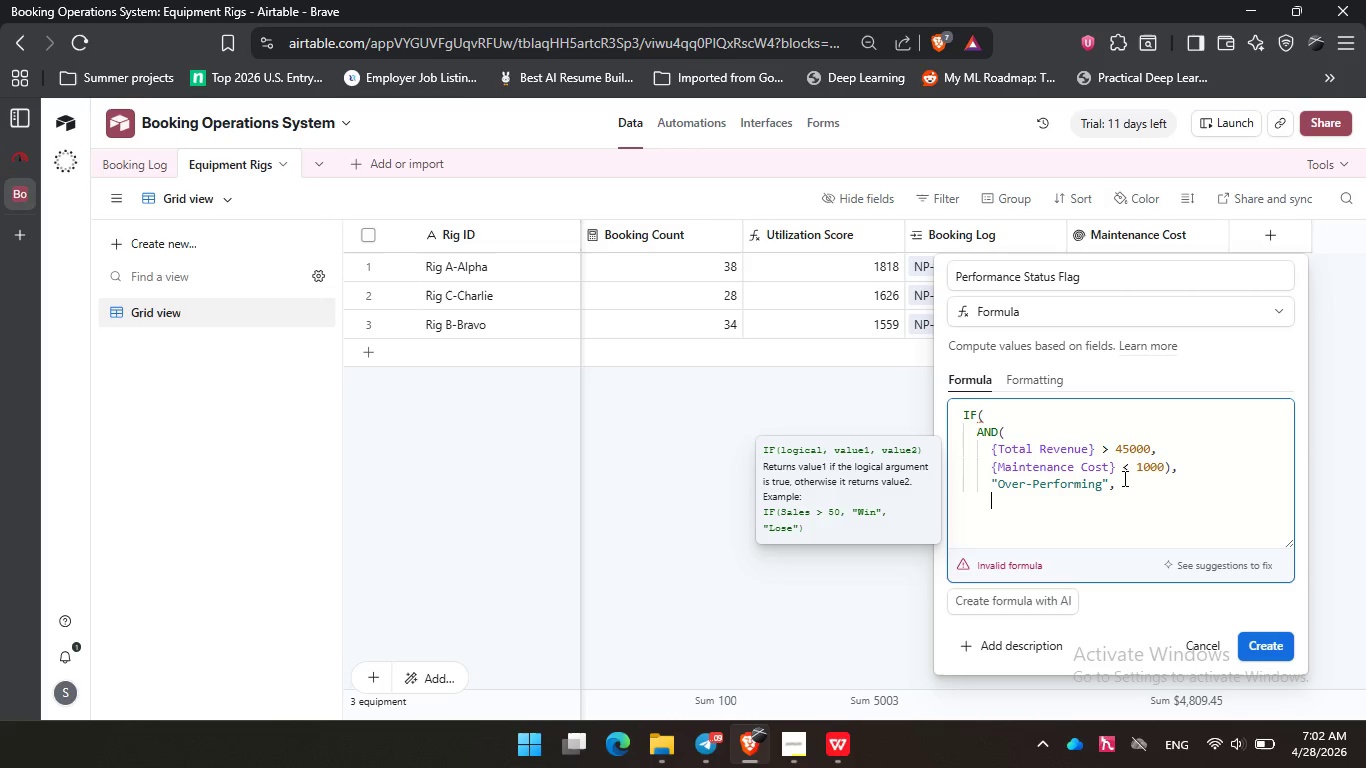 
wait(5.33)
 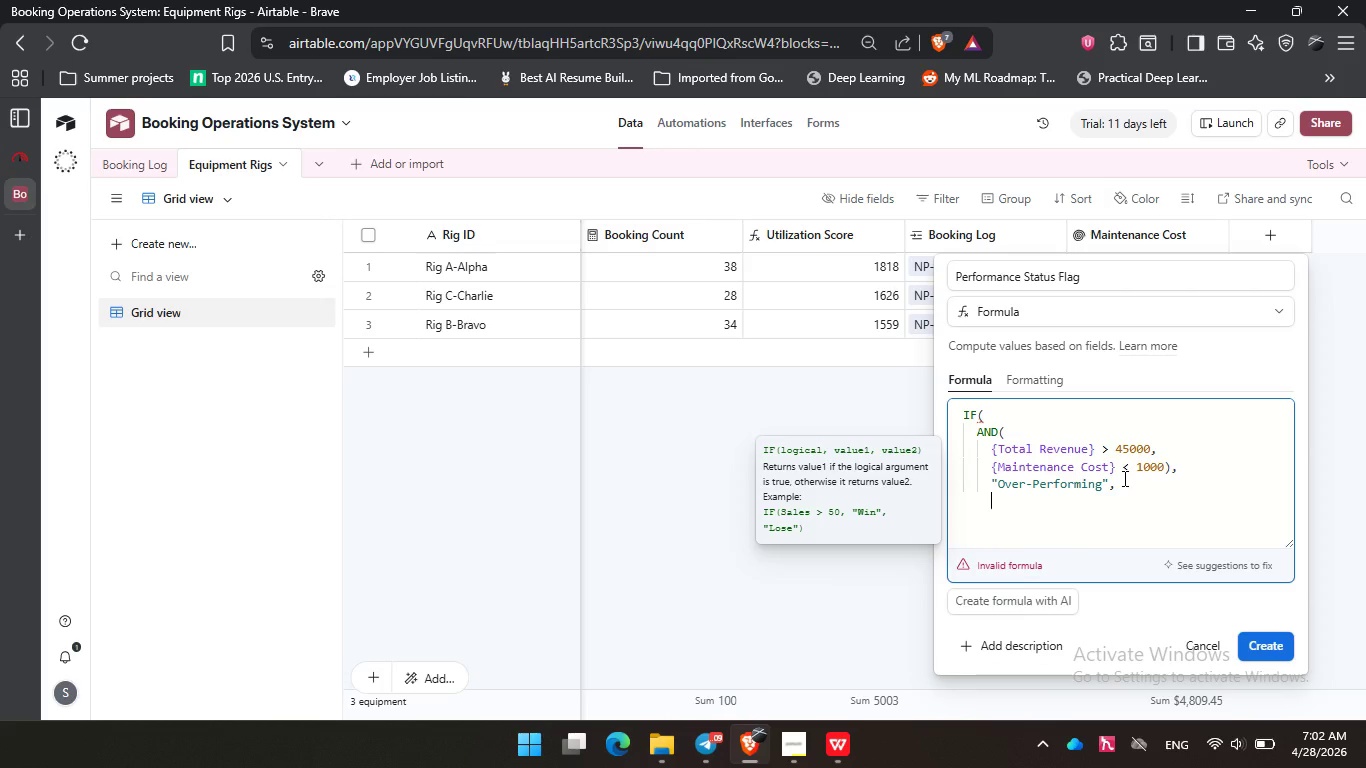 
key(Enter)
 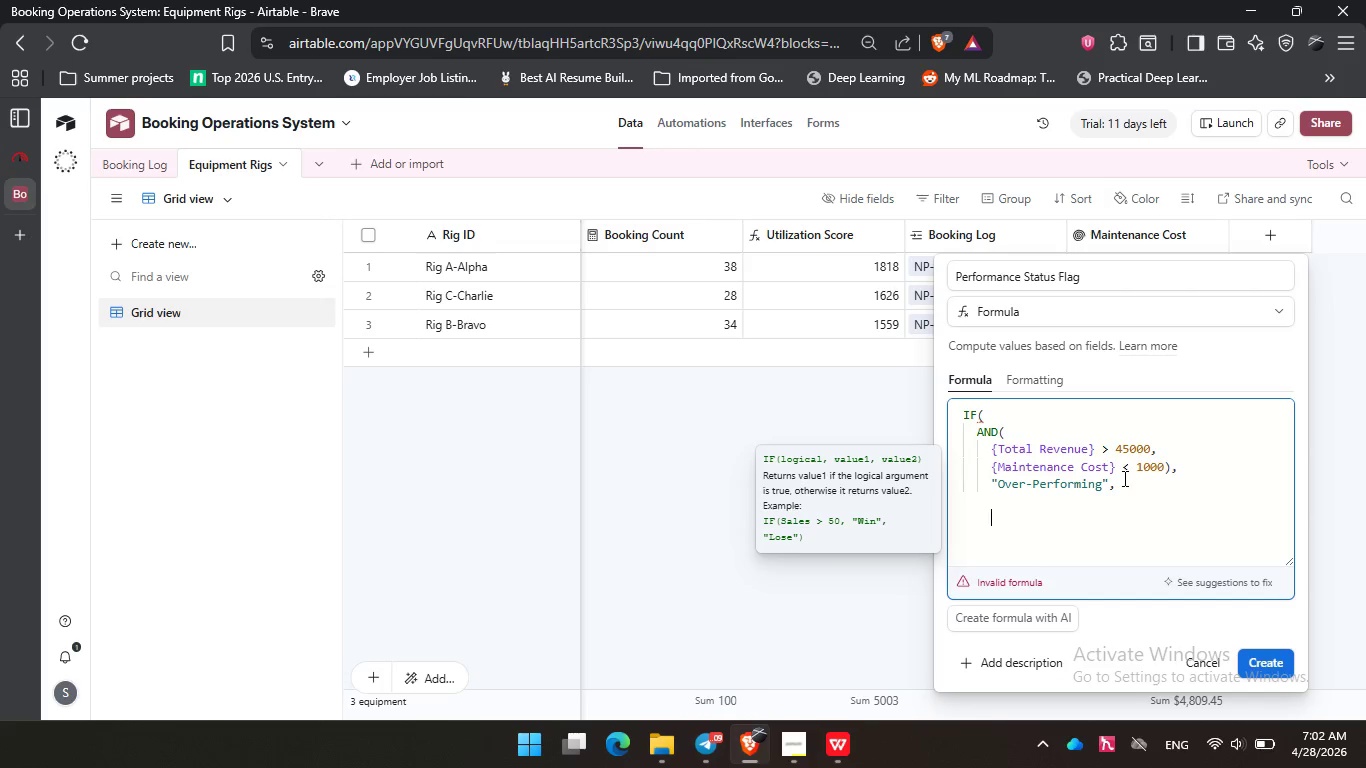 
key(Backspace)
 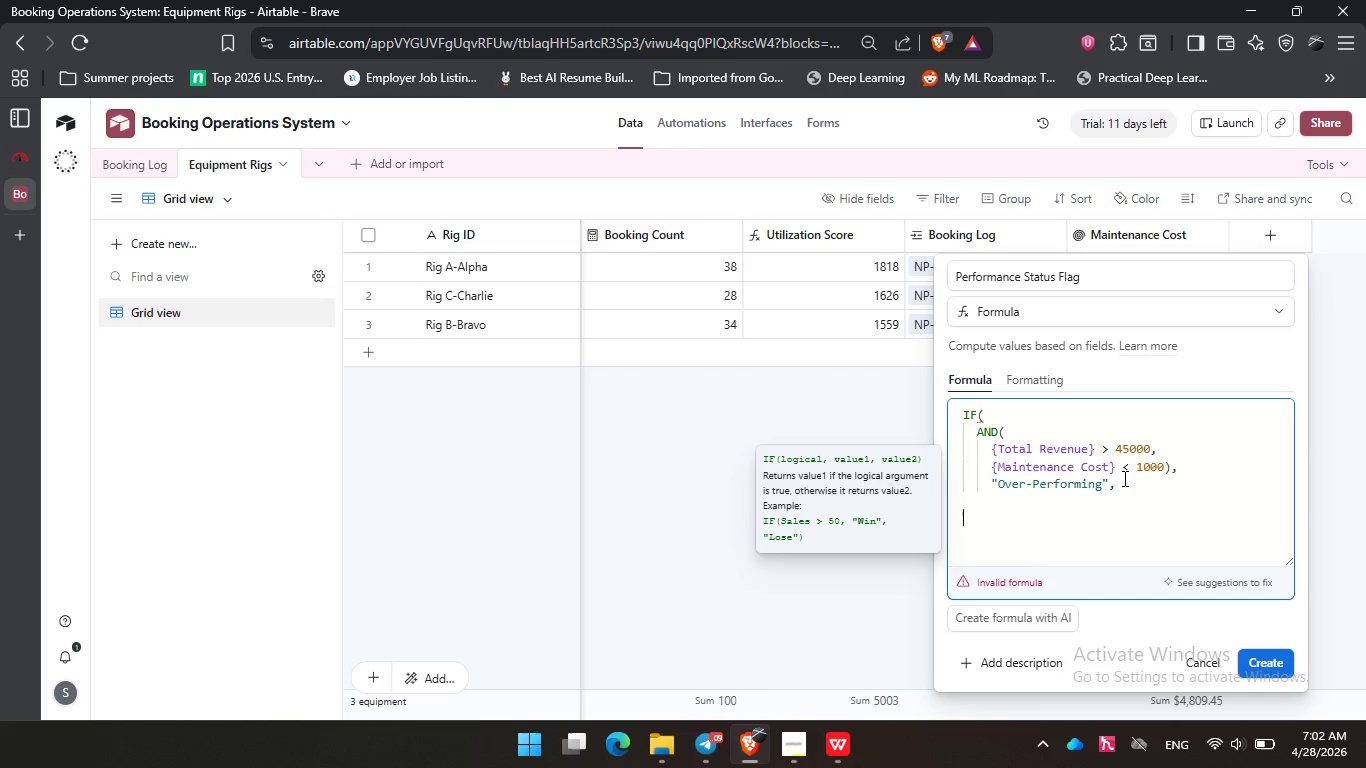 
key(Backspace)
 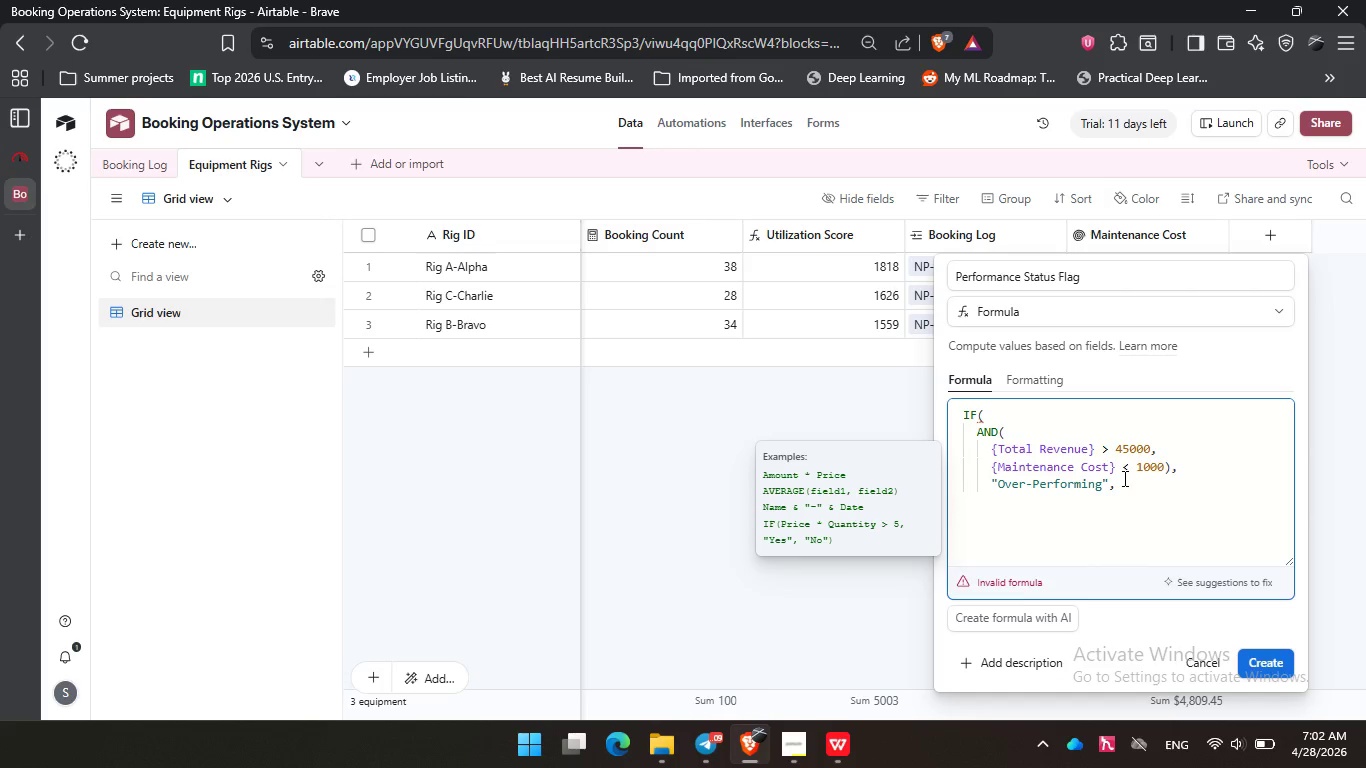 
key(Backspace)
 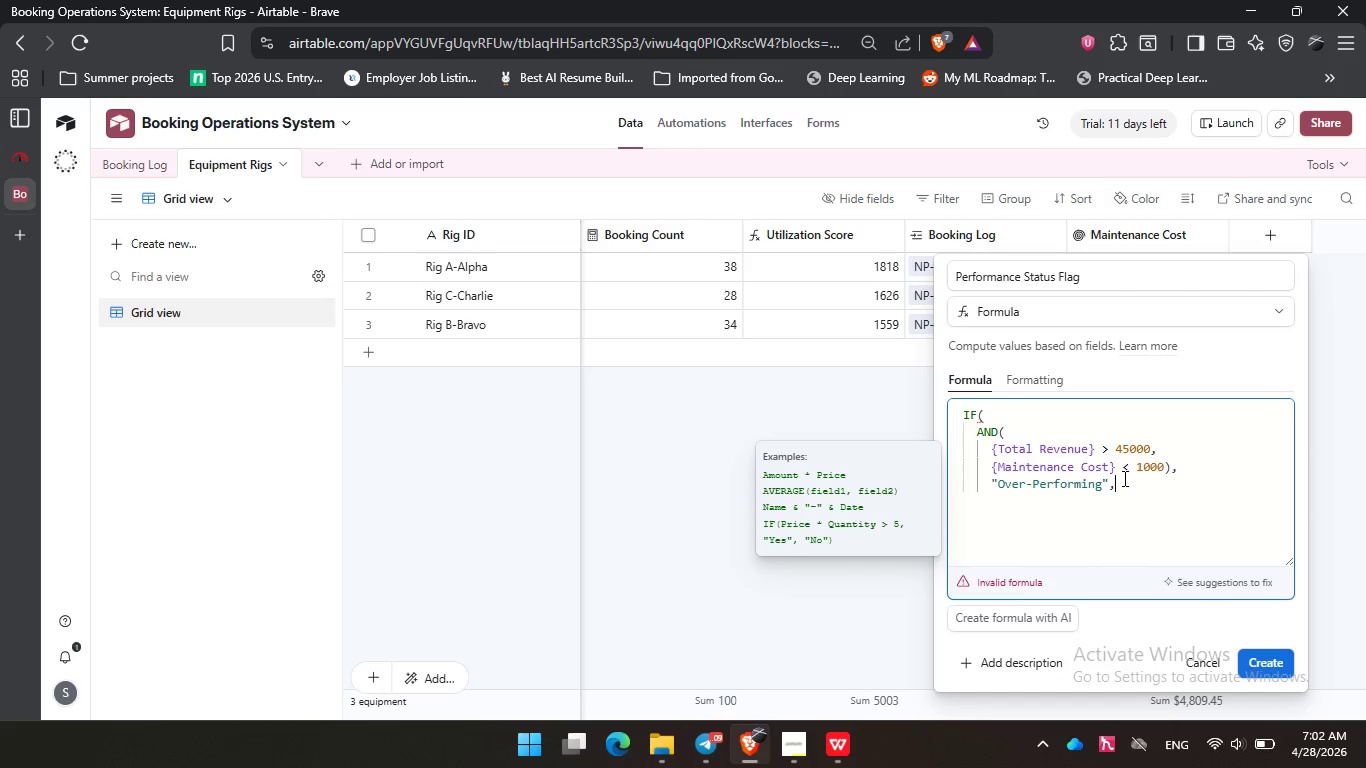 
key(Backspace)
 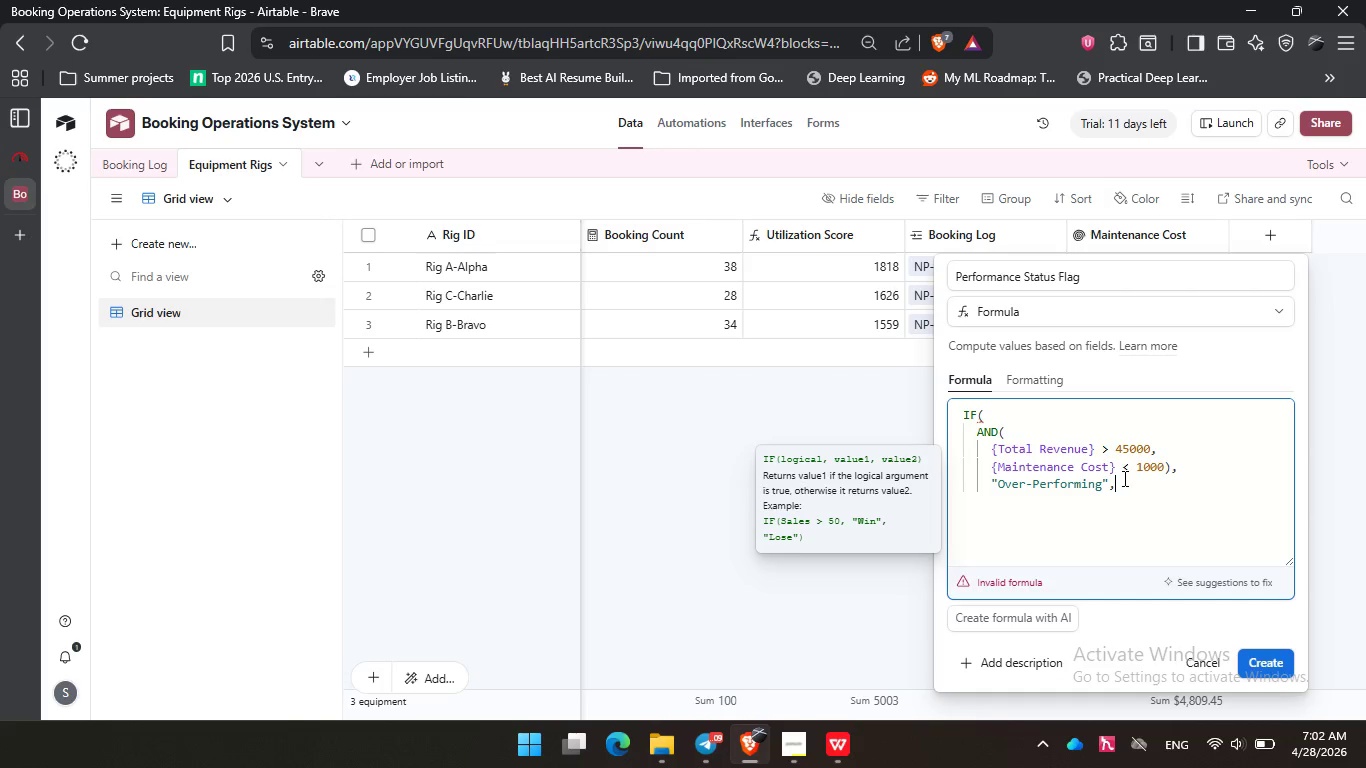 
key(Enter)
 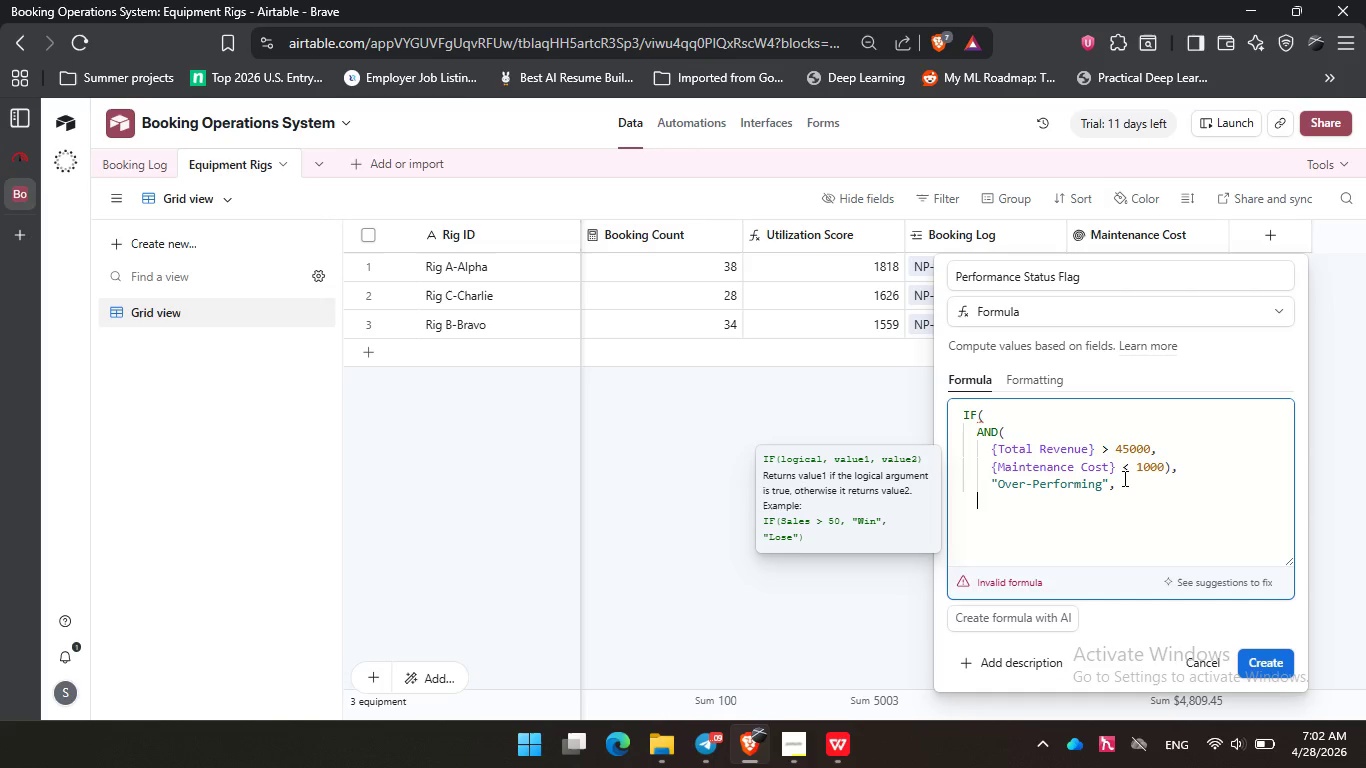 
key(Backspace)
key(Backspace)
type(if)
 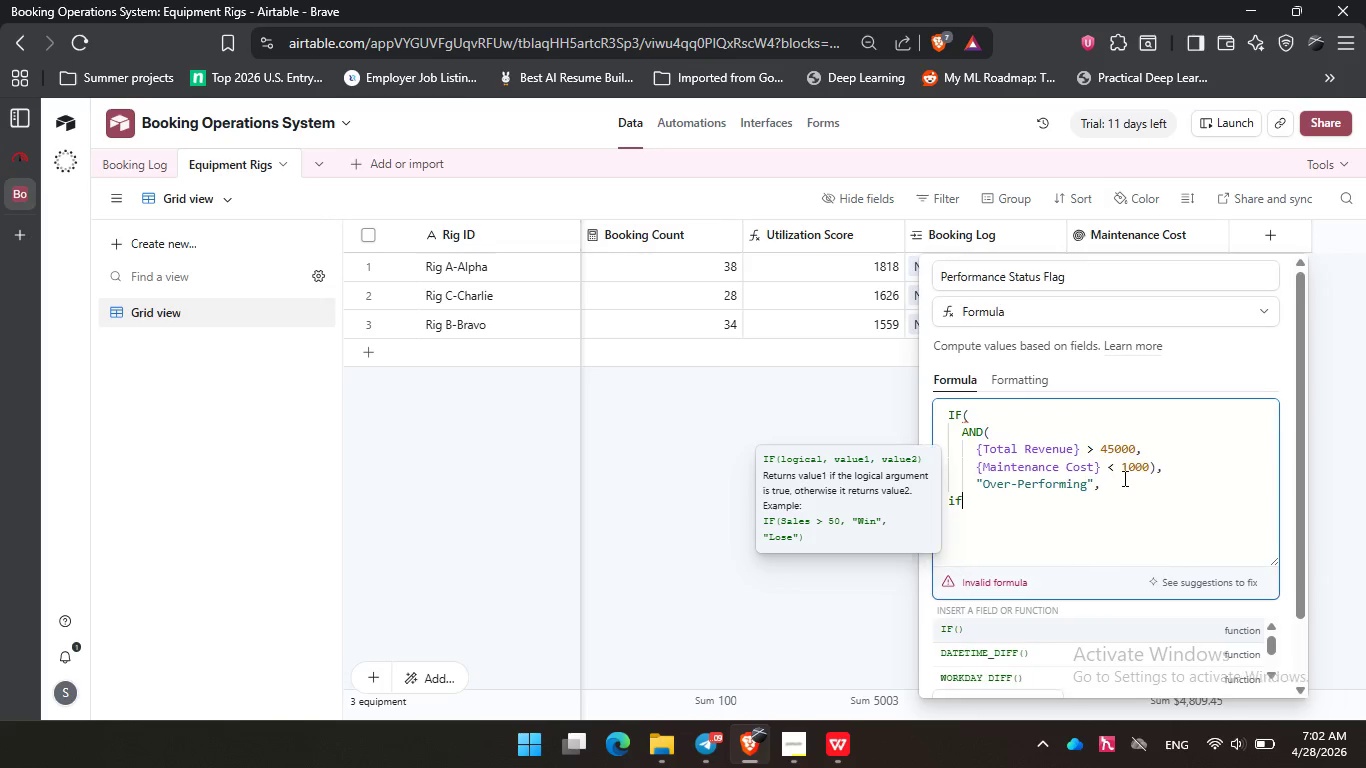 
key(Enter)
 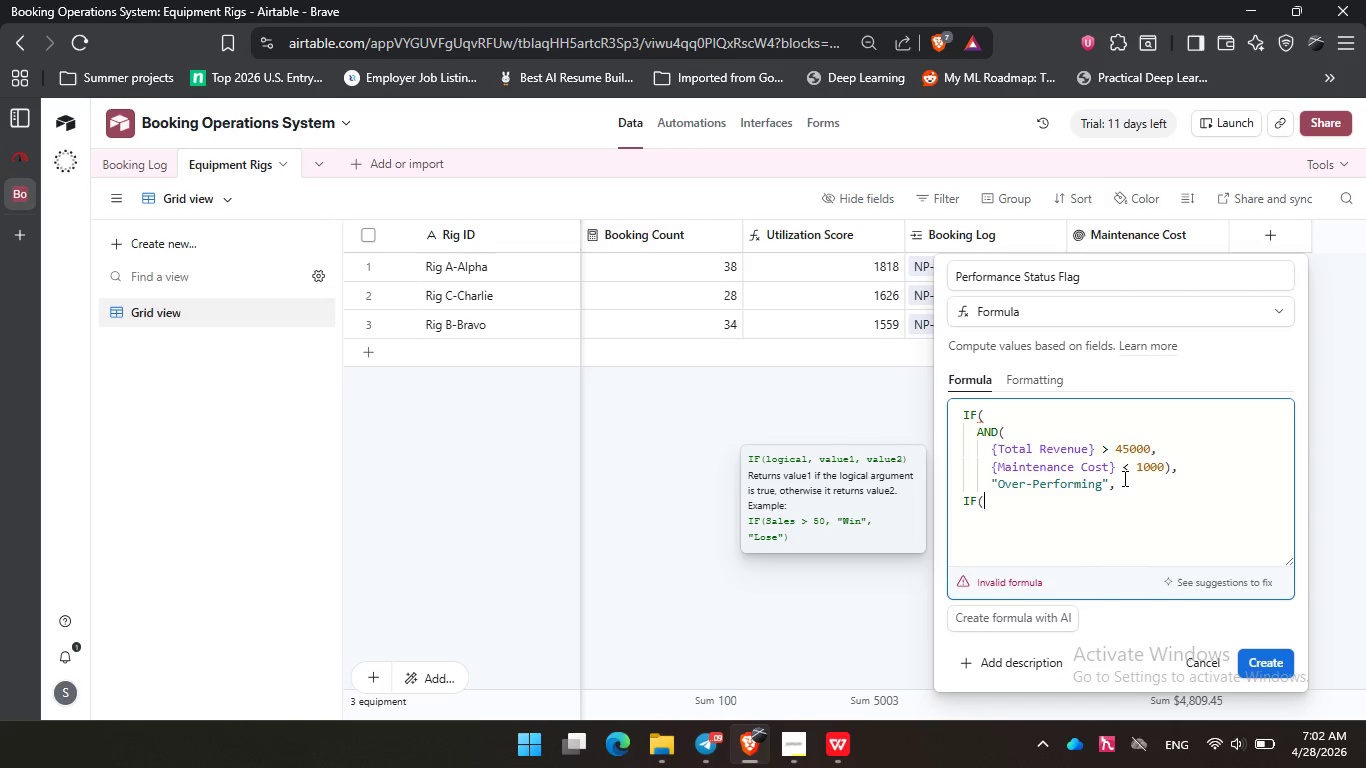 
key(Enter)
 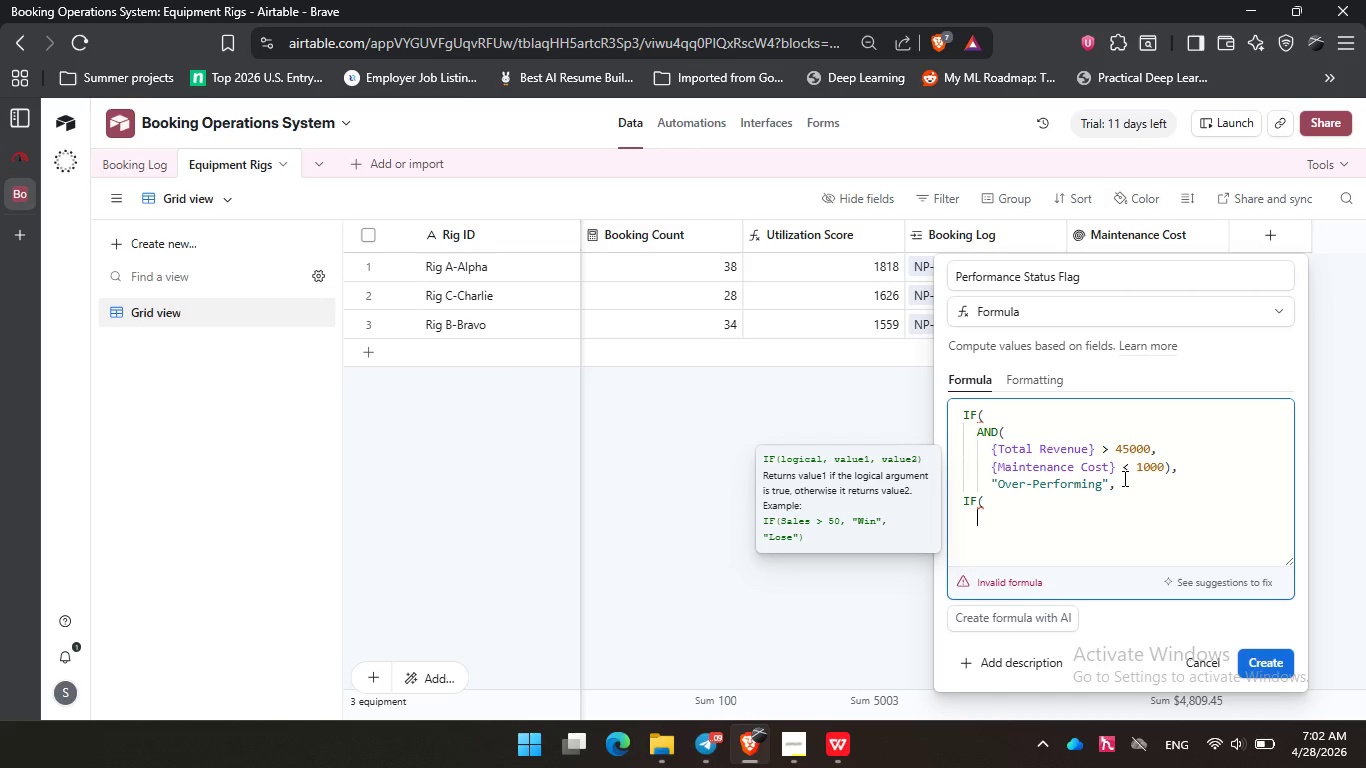 
type(book)
 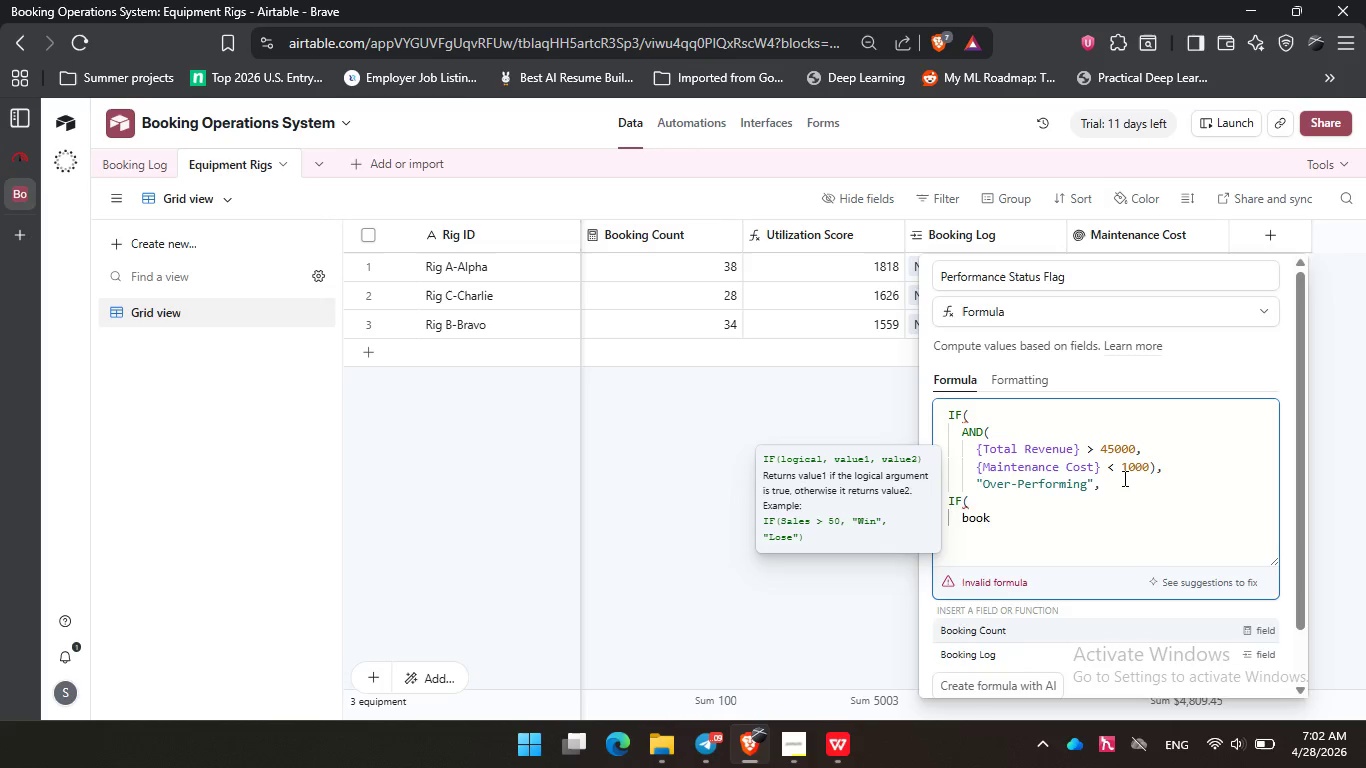 
key(Enter)
 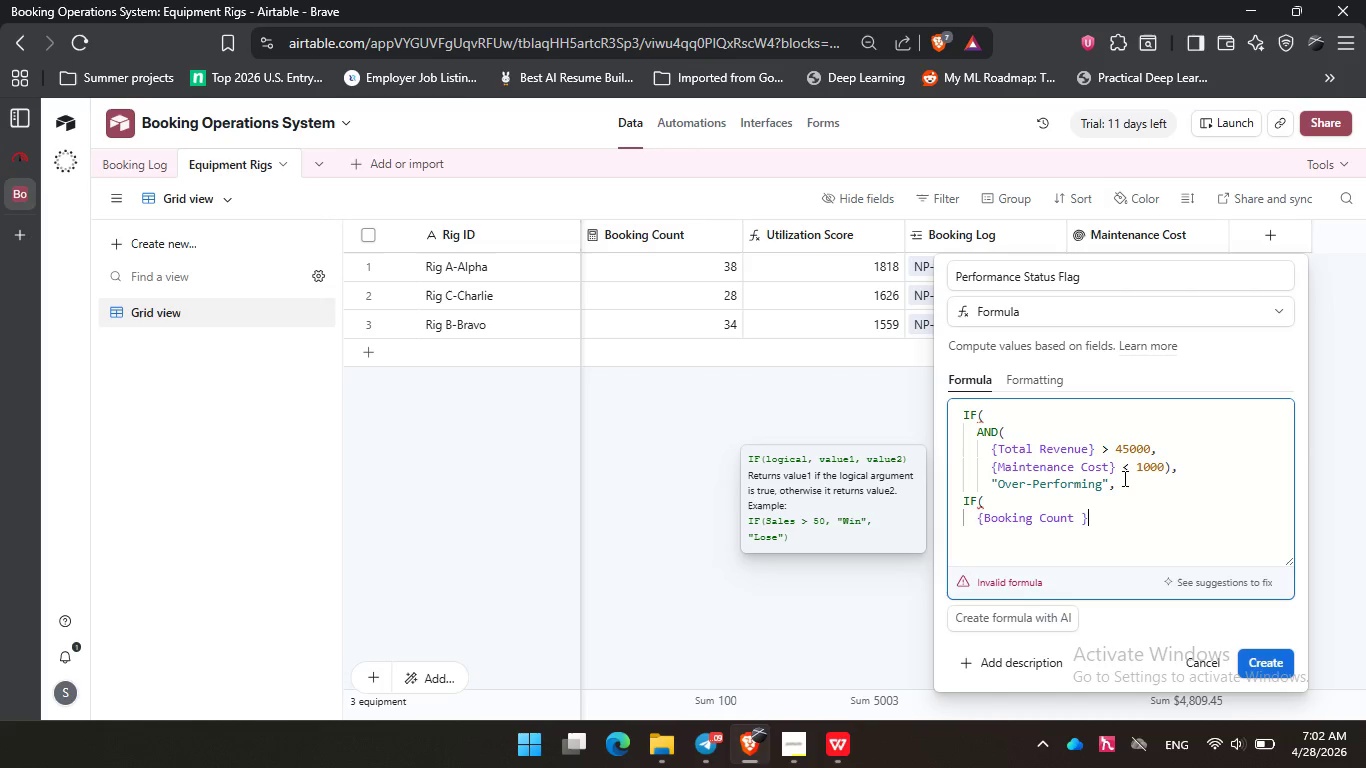 
key(Space)
 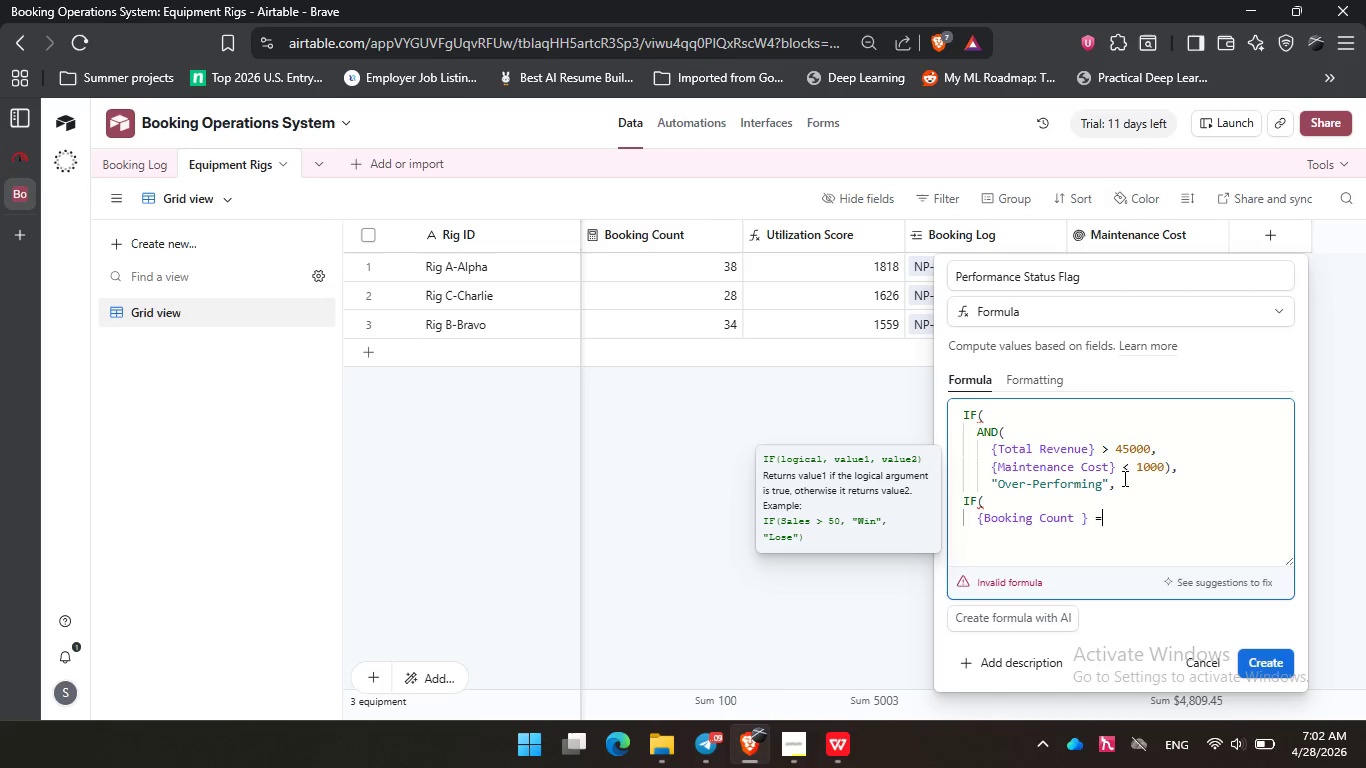 
key(Equal)
 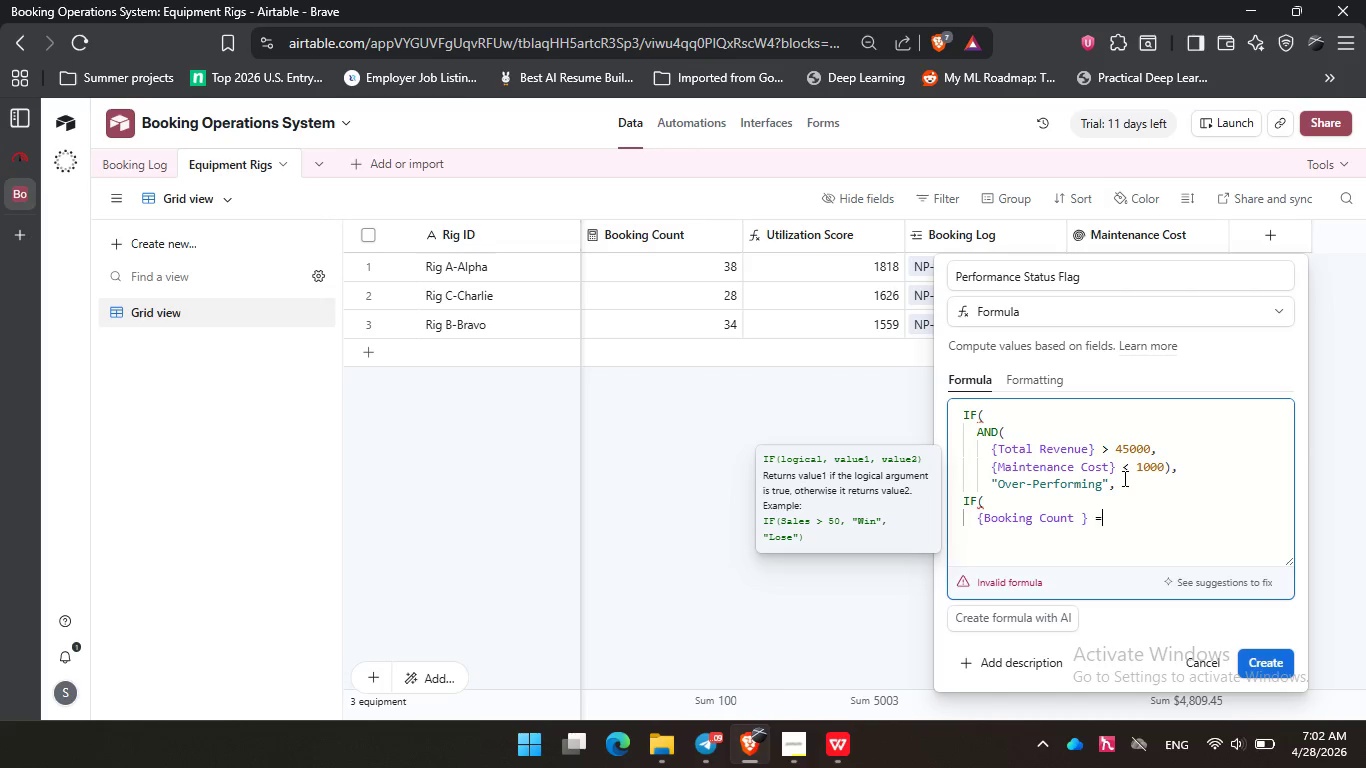 
key(Space)
 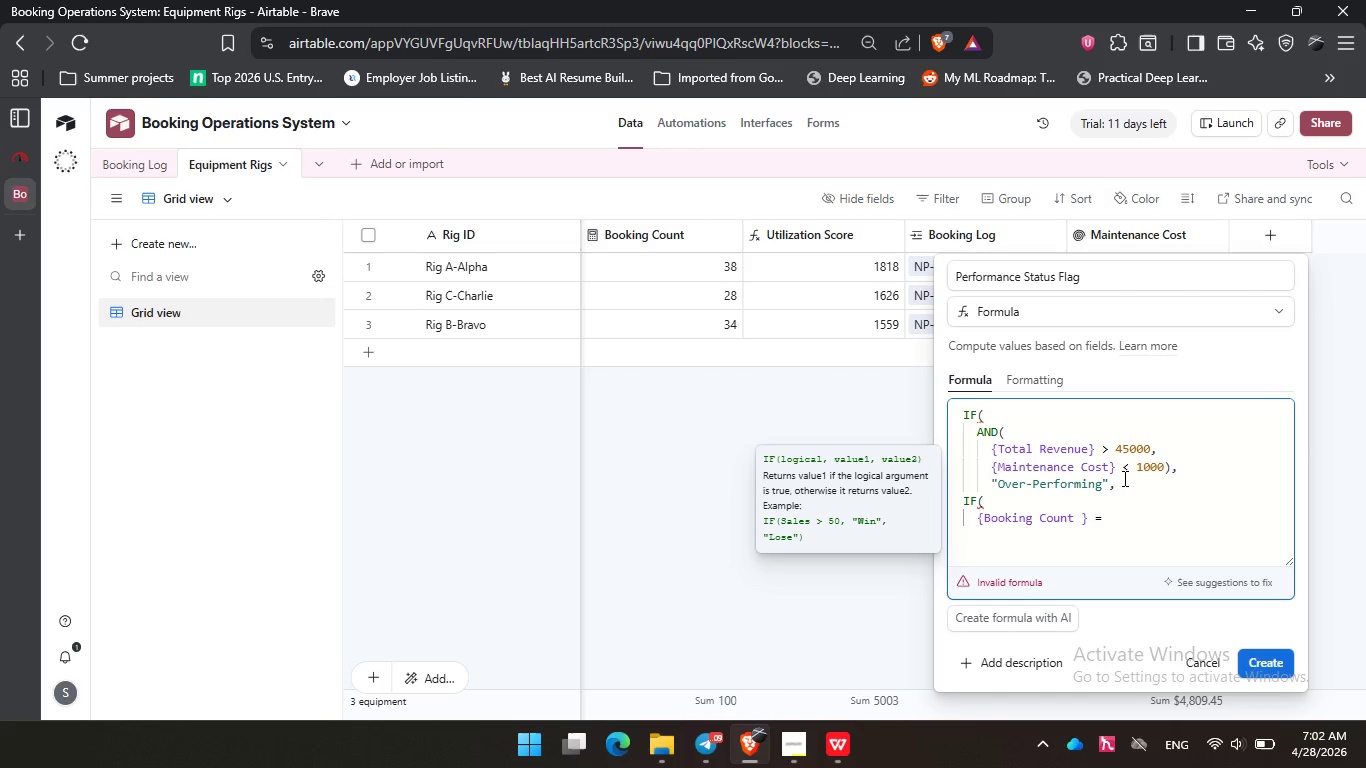 
key(0)
 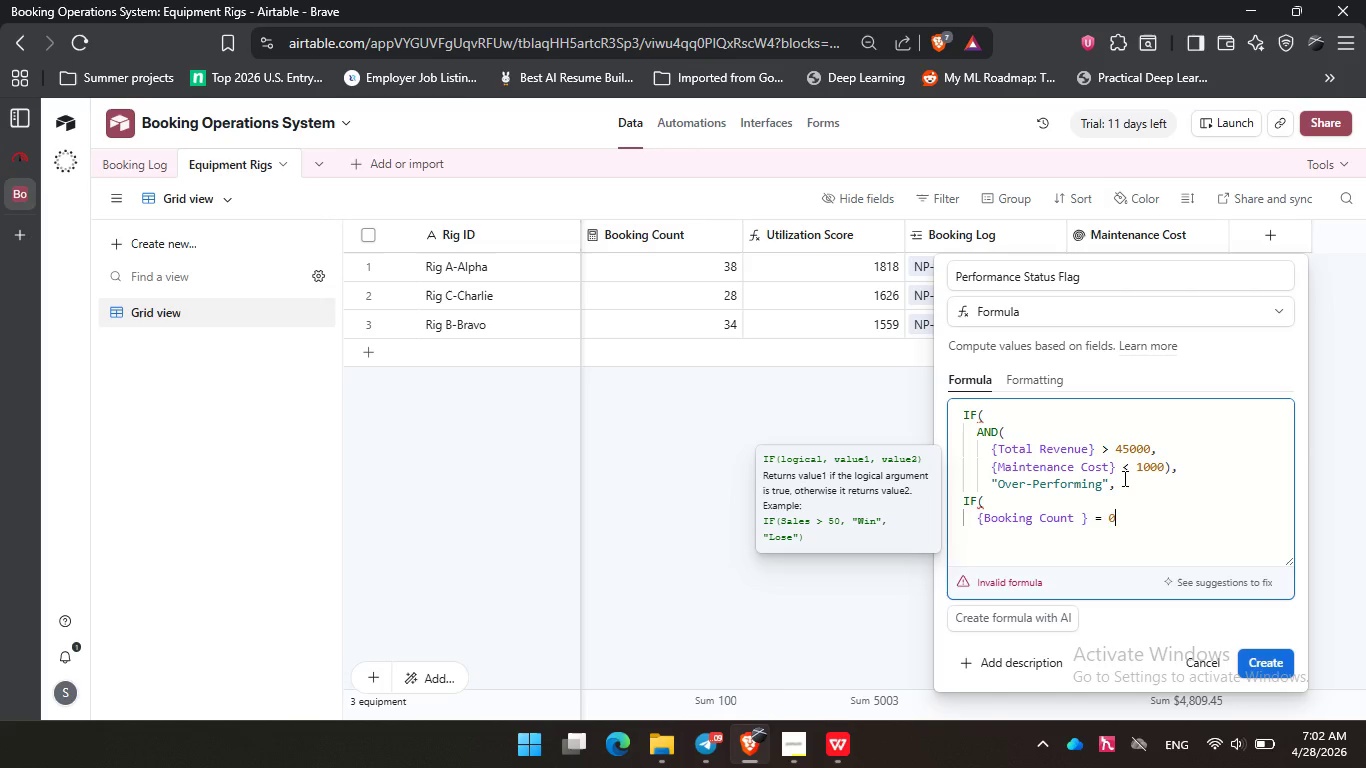 
key(Comma)
 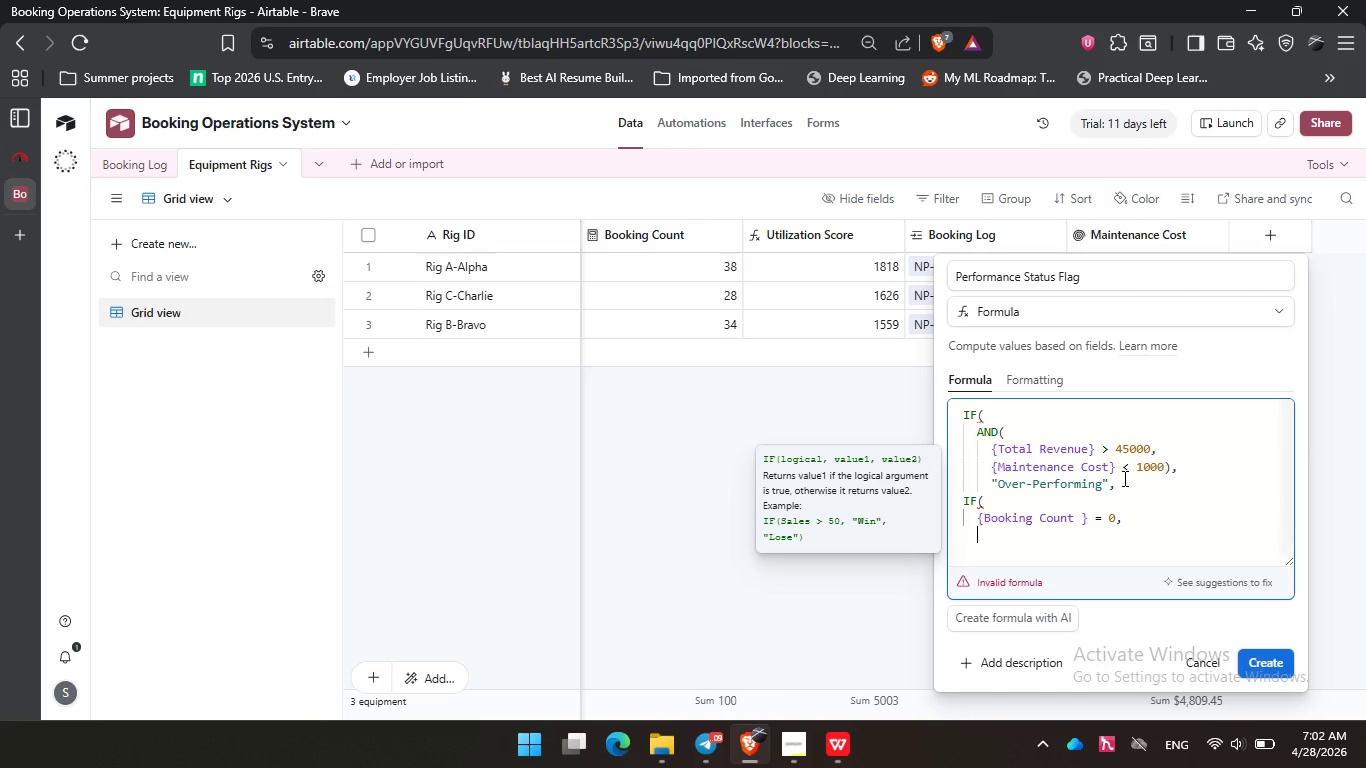 
key(Enter)
 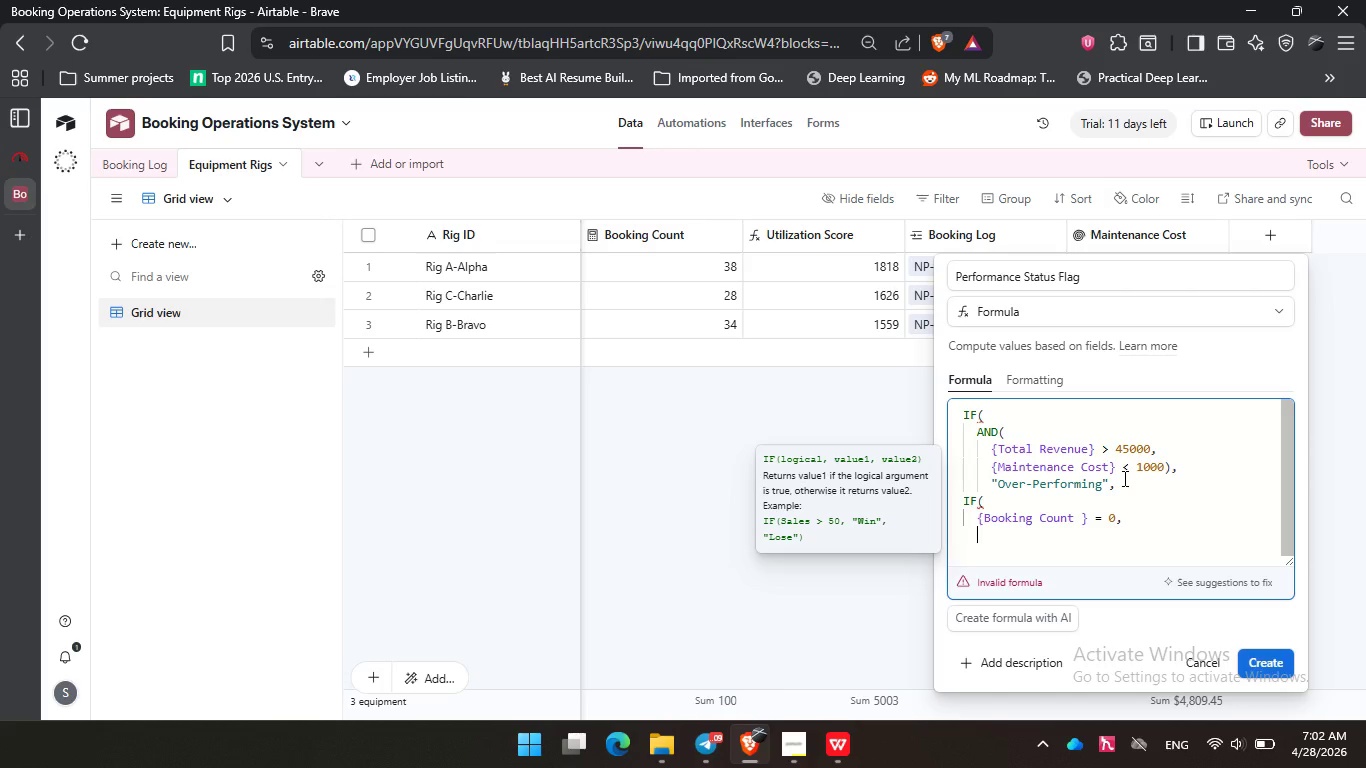 
type("Idle)
 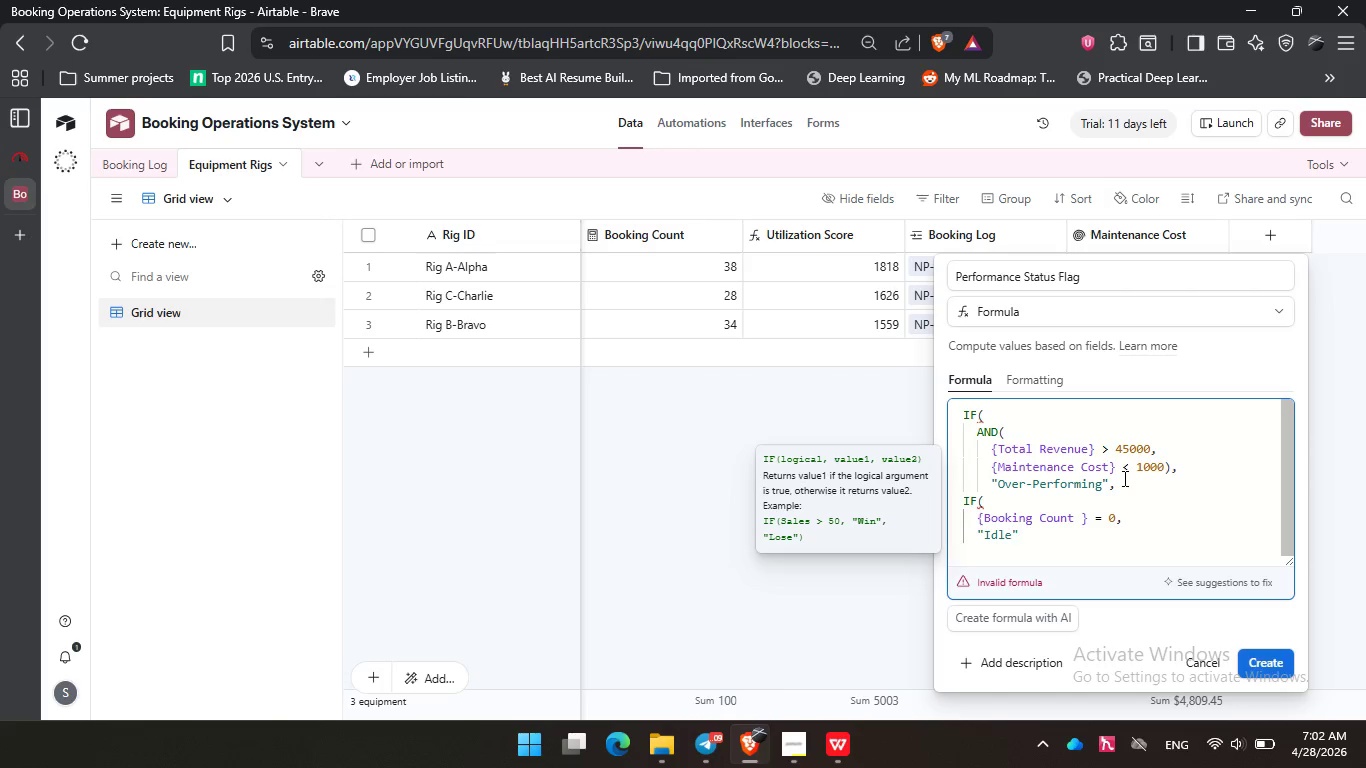 
key(ArrowRight)
 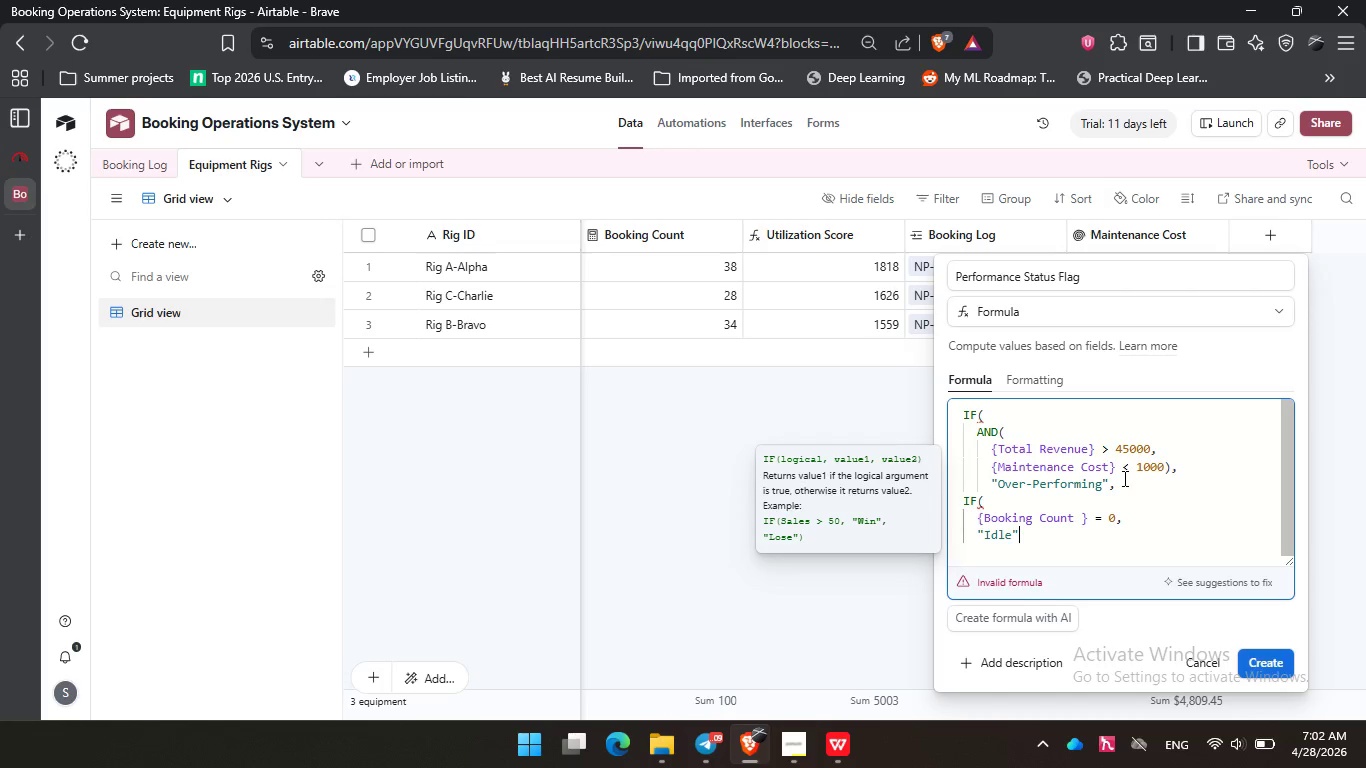 
key(Comma)
 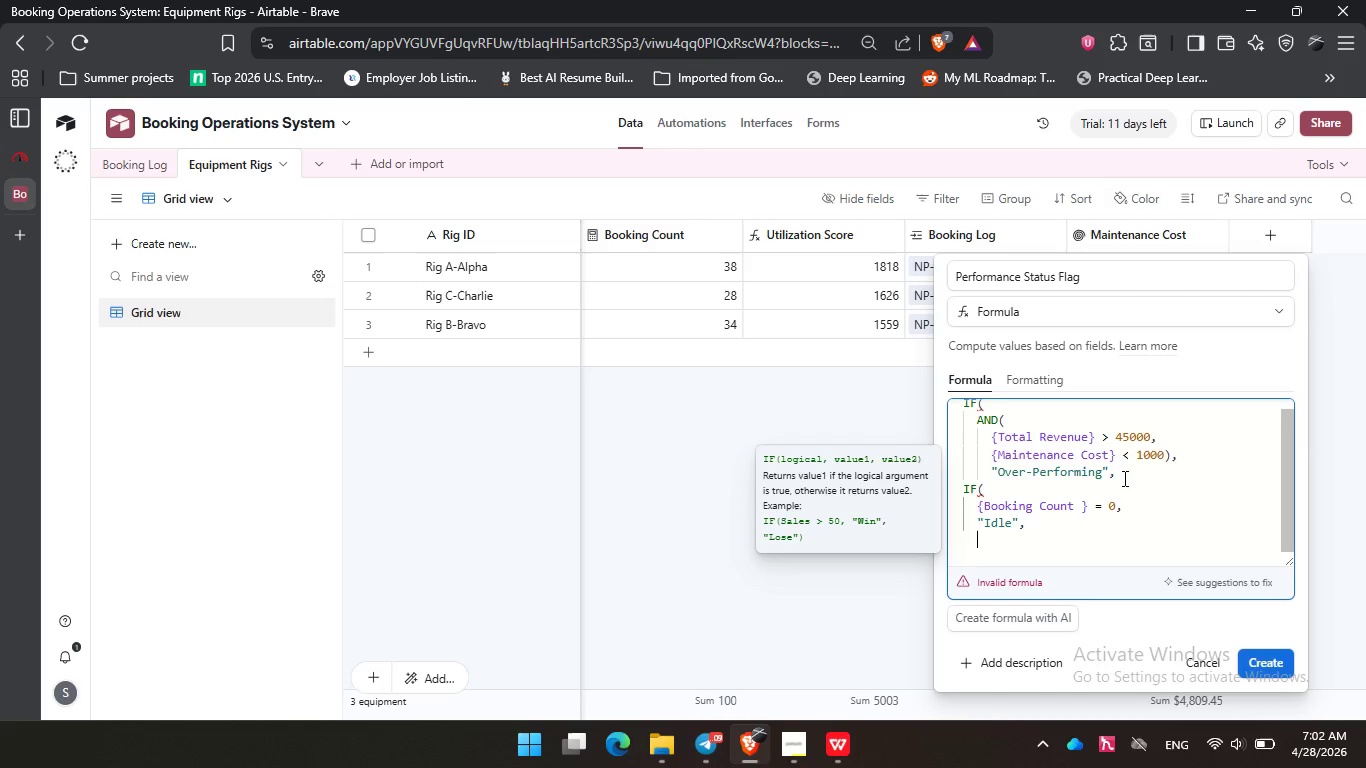 
key(Enter)
 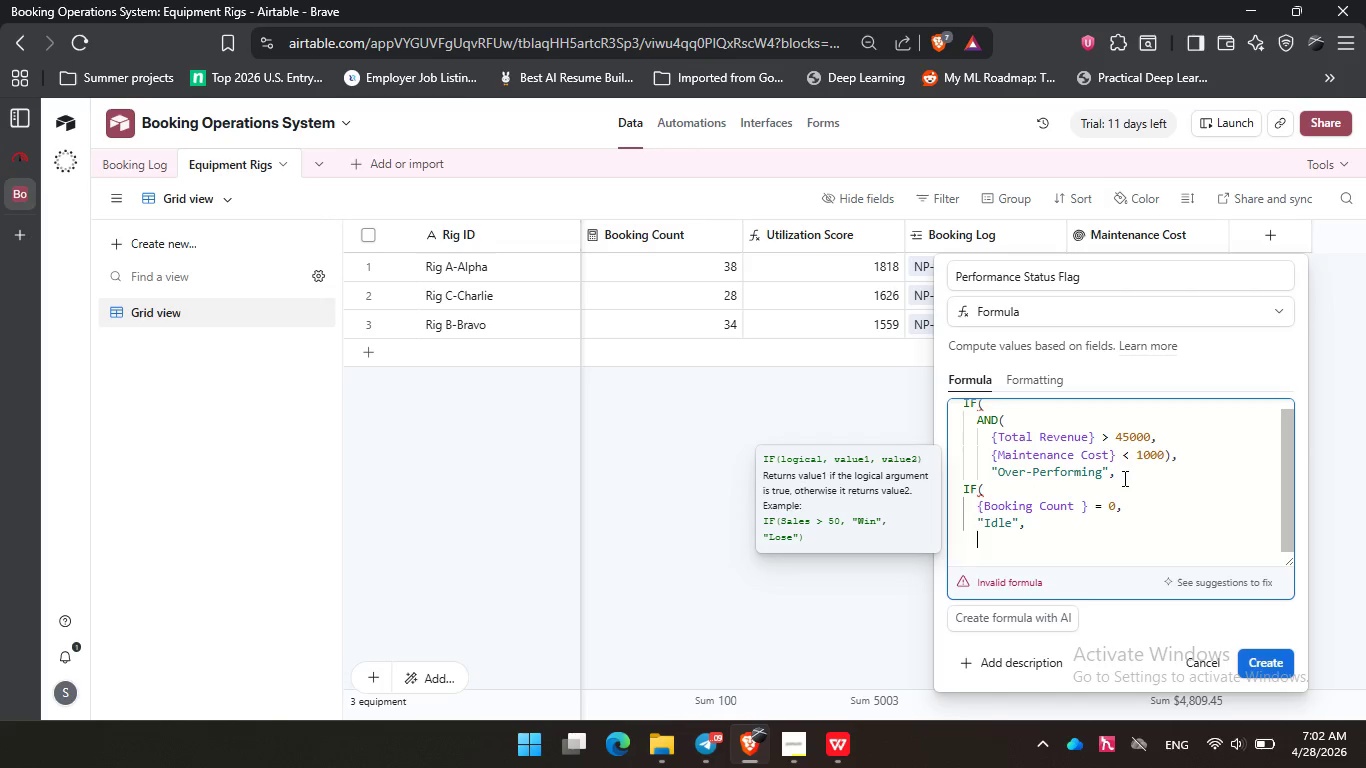 
type("Under Review)
 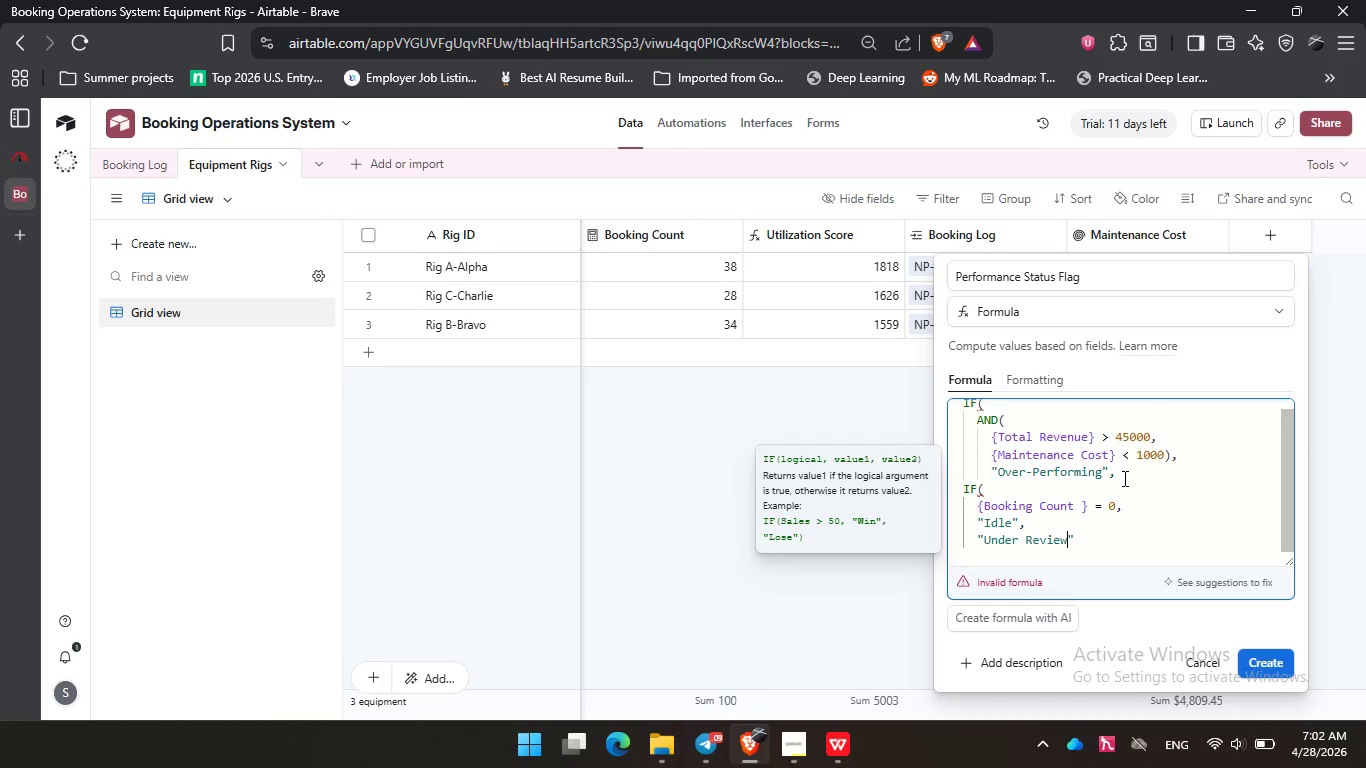 
left_click([1121, 536])
 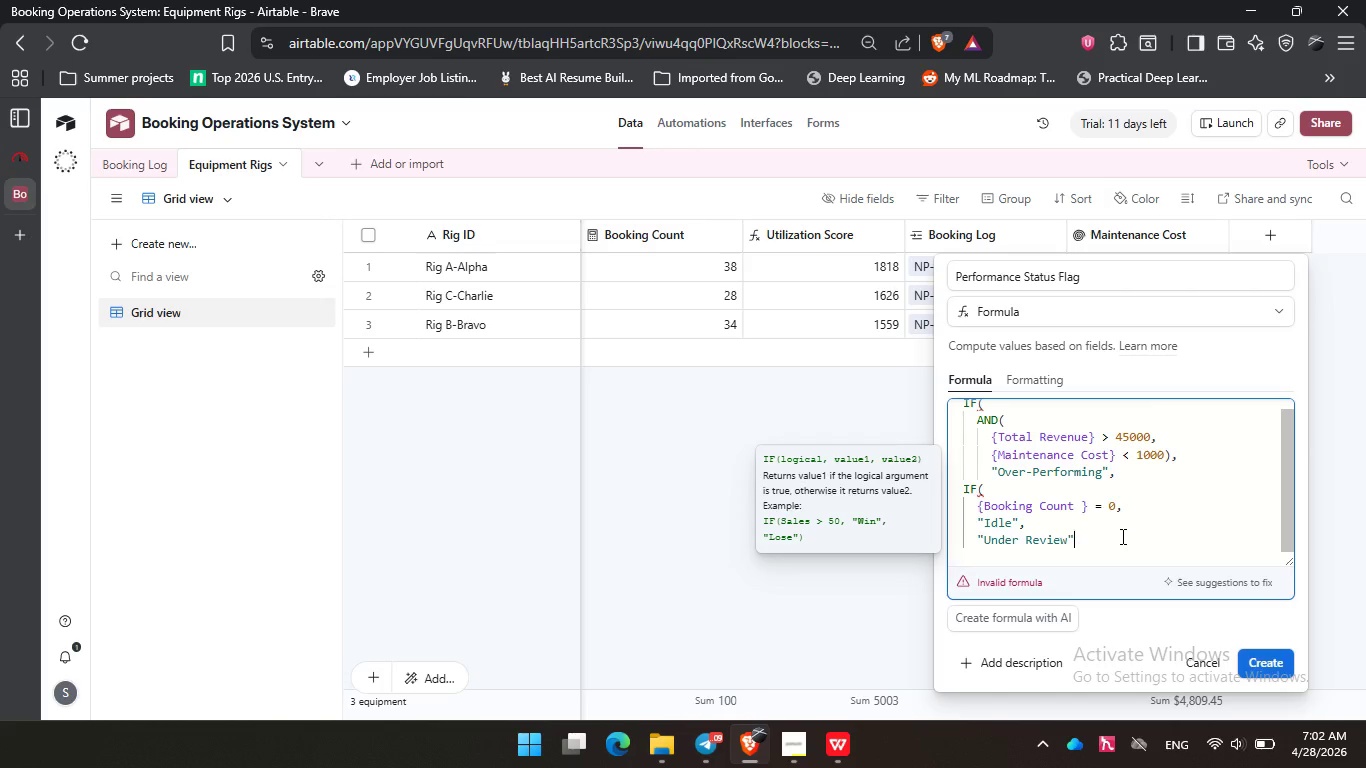 
key(Enter)
 